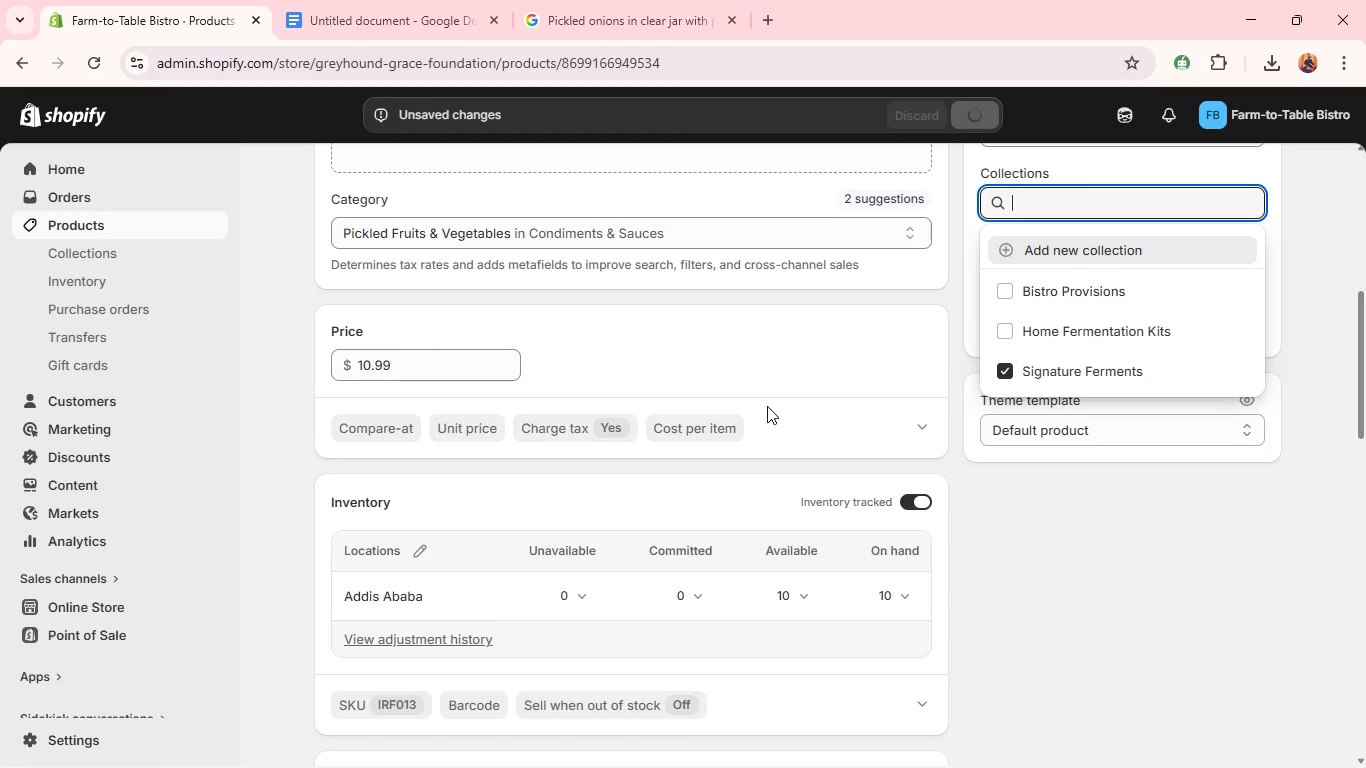 
left_click([591, 417])
 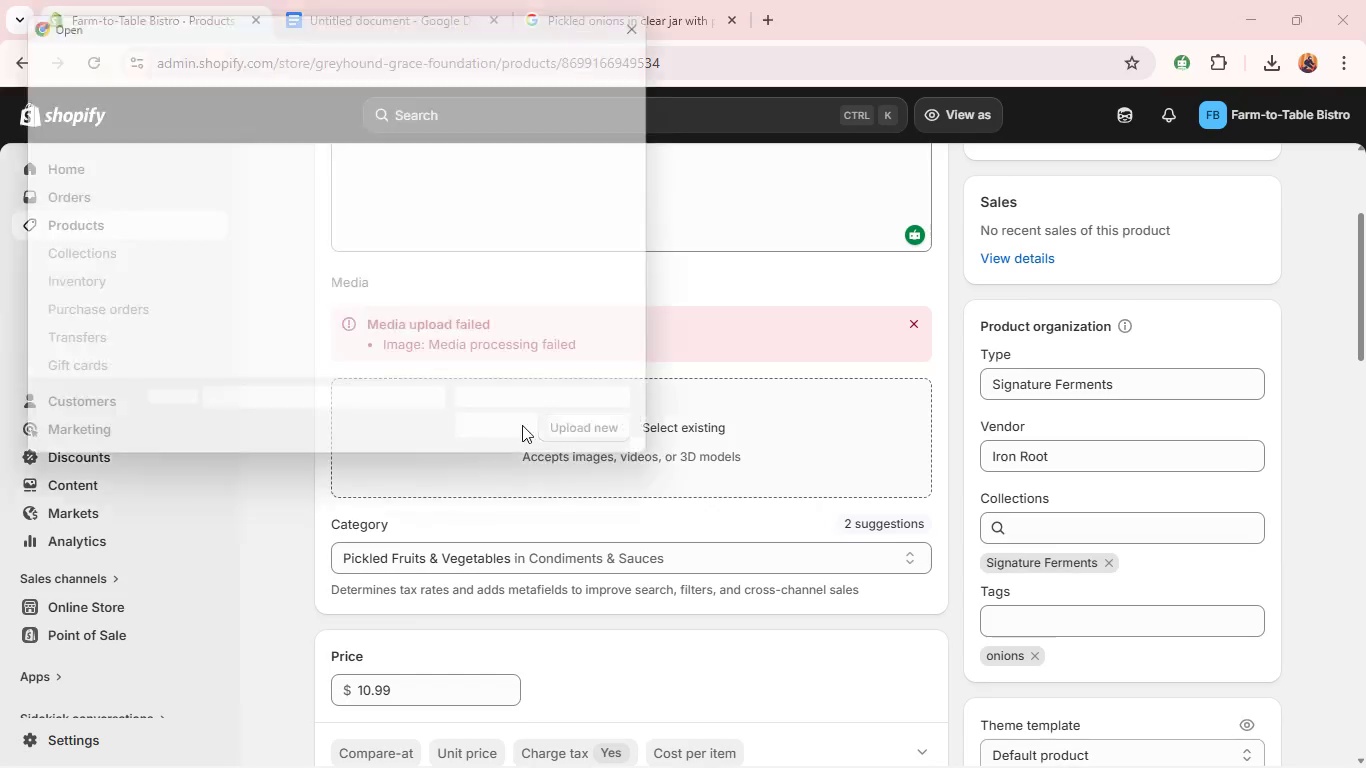 
left_click([295, 239])
 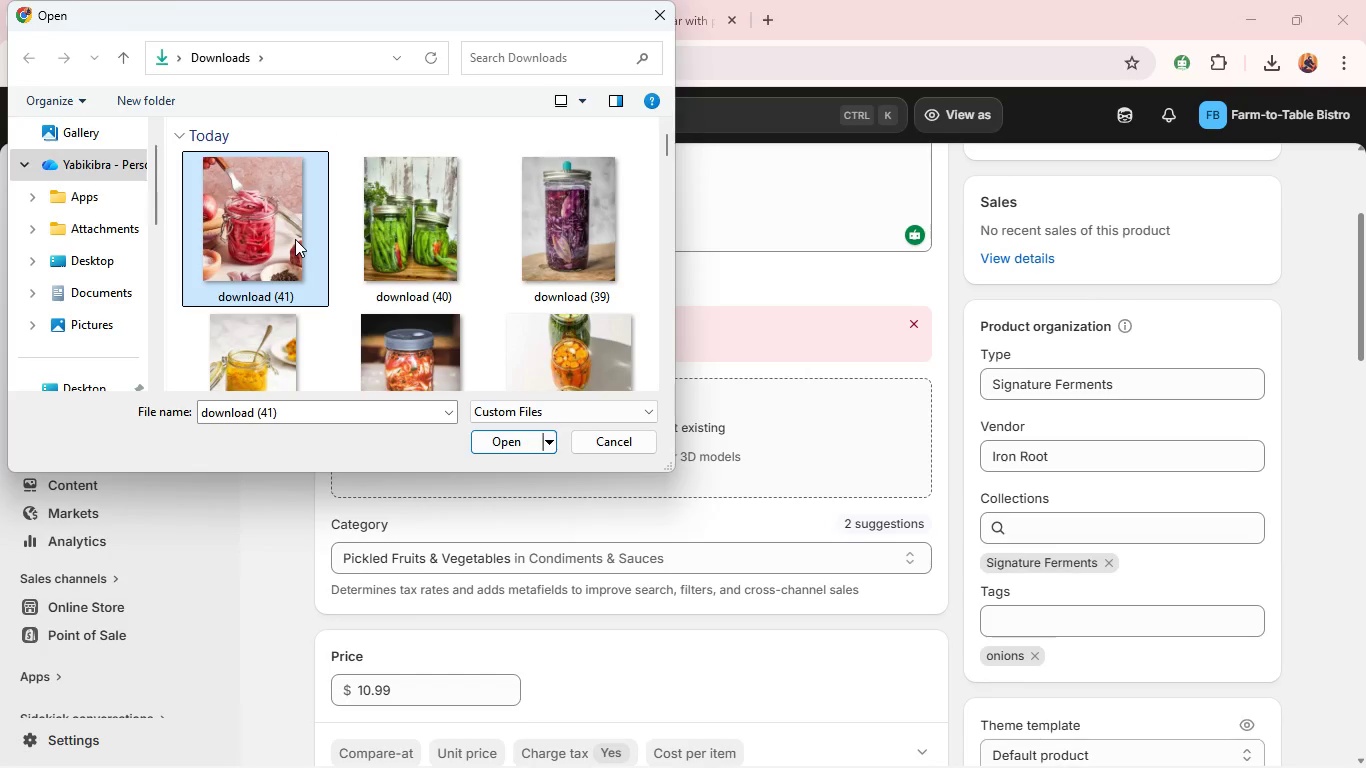 
key(Enter)
 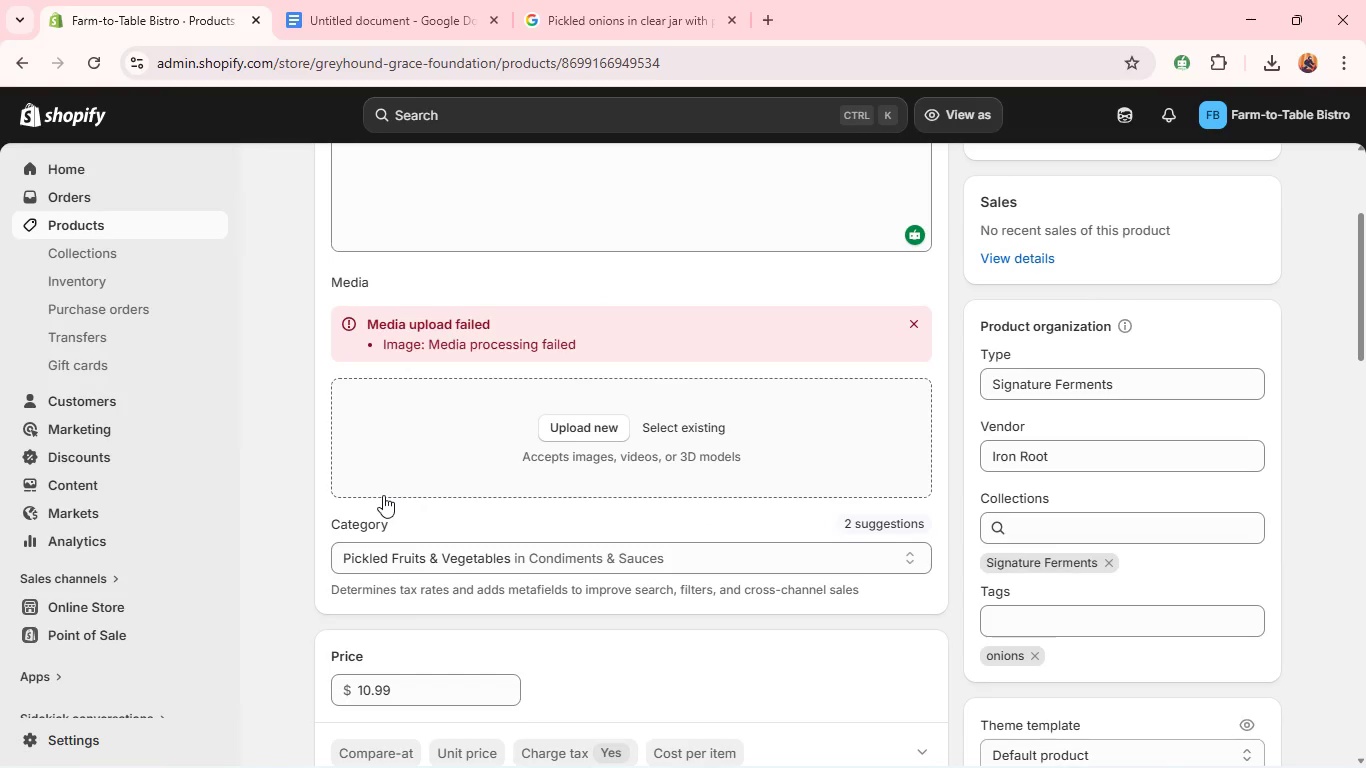 
wait(6.59)
 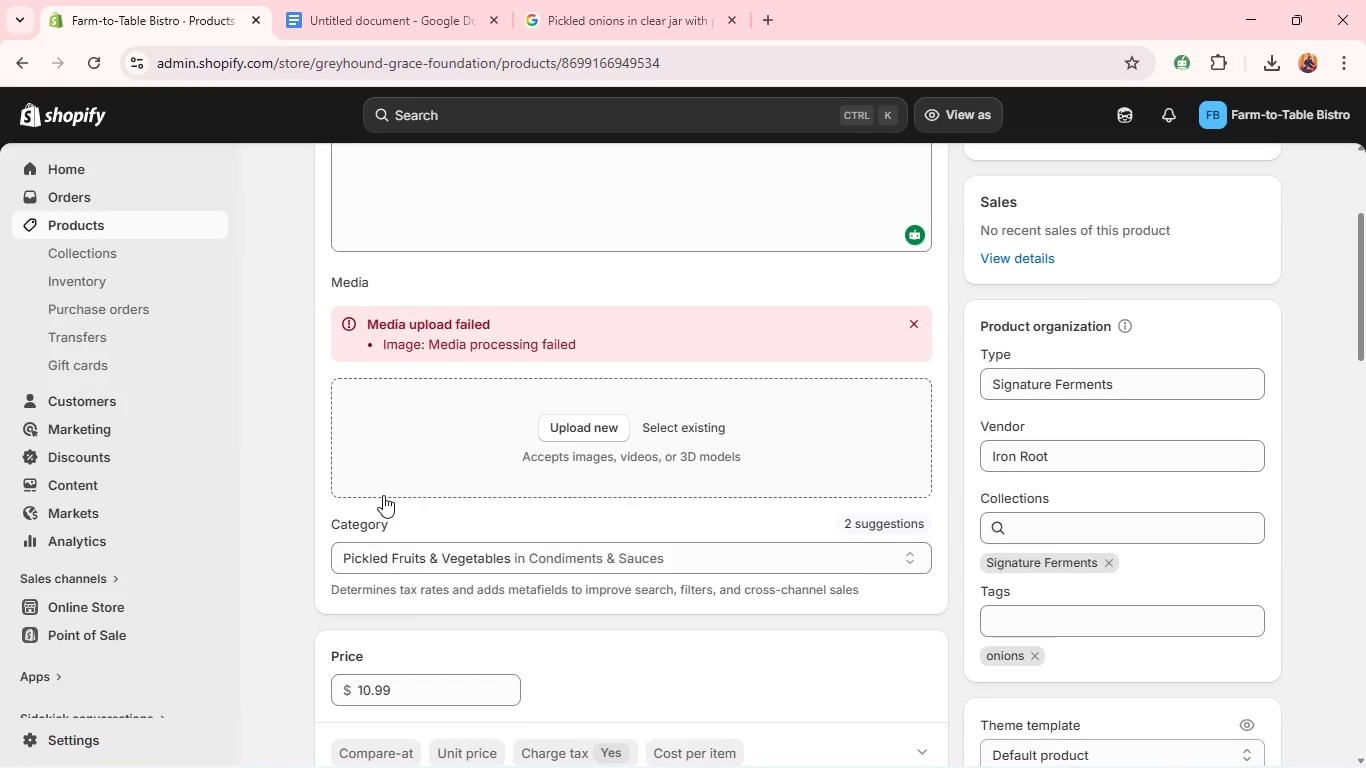 
left_click([584, 438])
 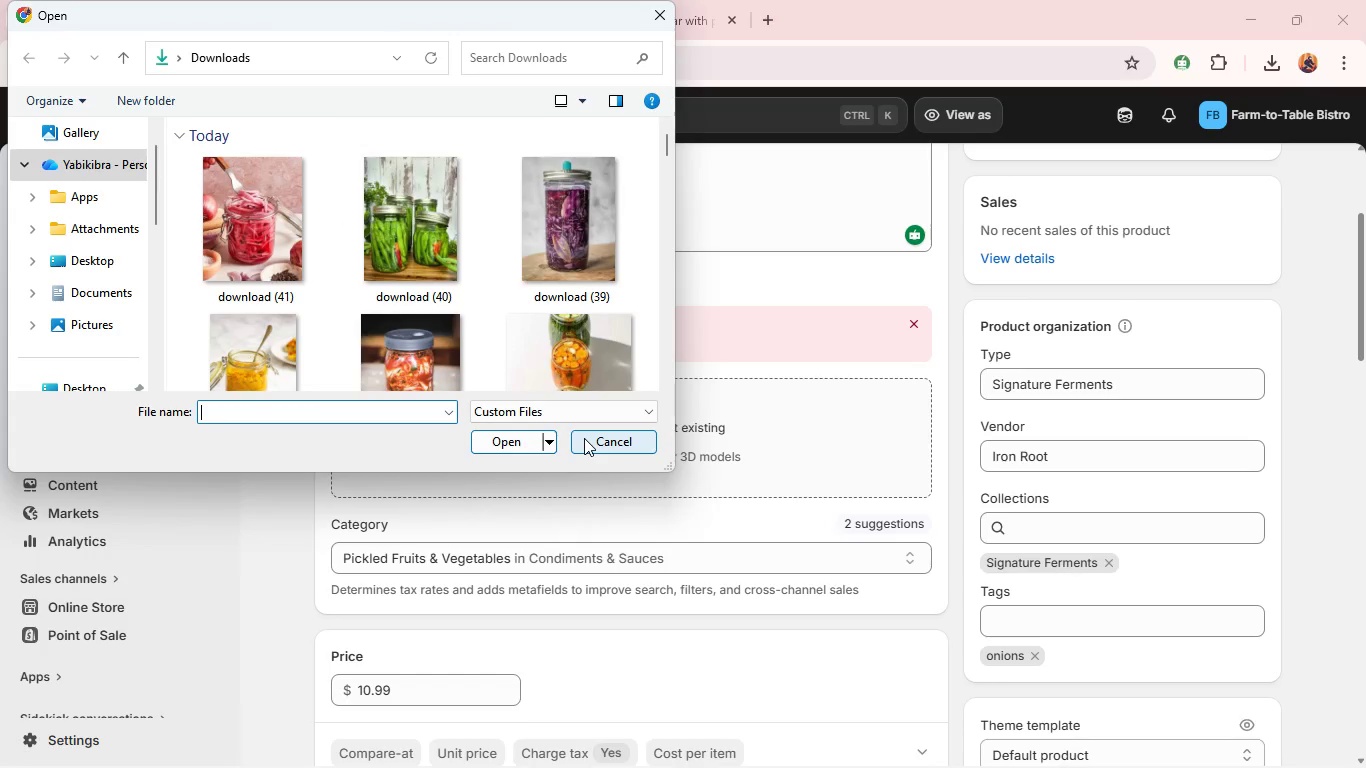 
left_click([287, 275])
 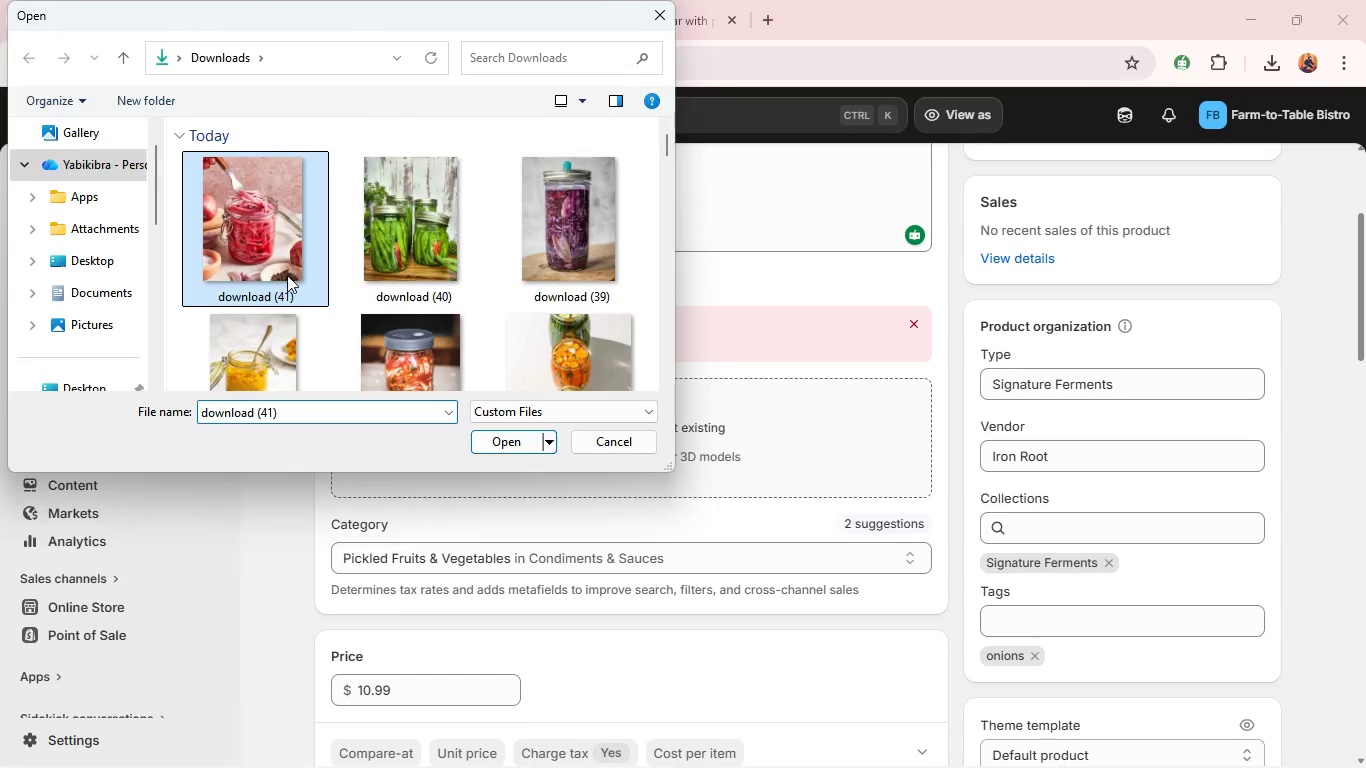 
key(Enter)
 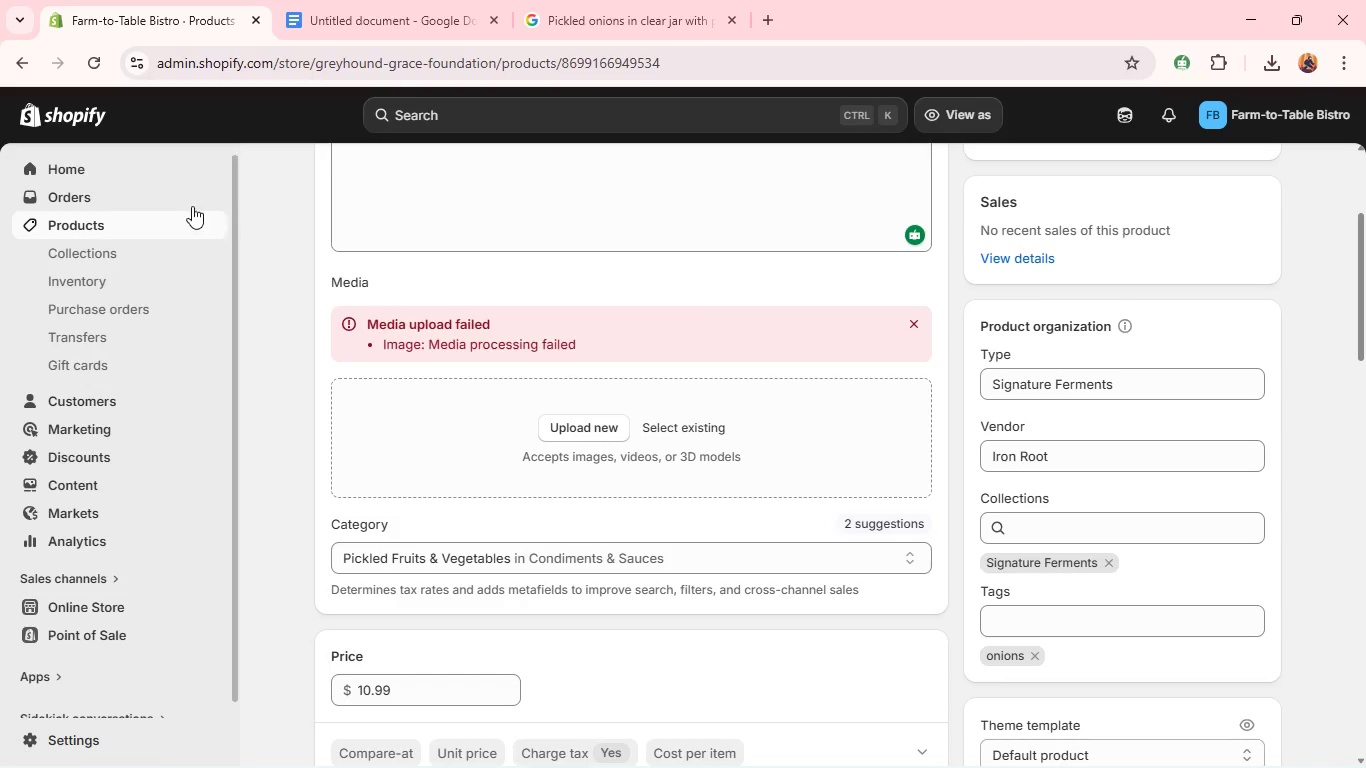 
left_click([168, 223])
 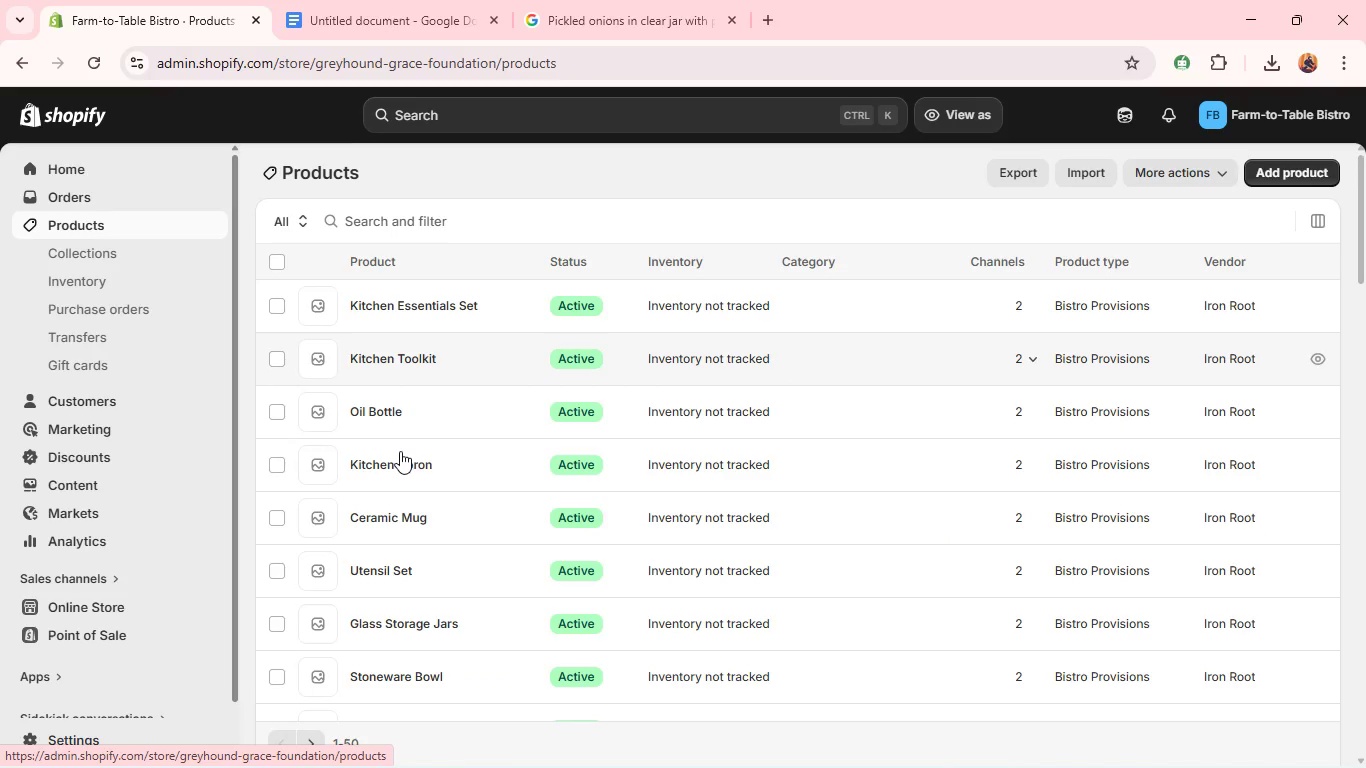 
wait(12.3)
 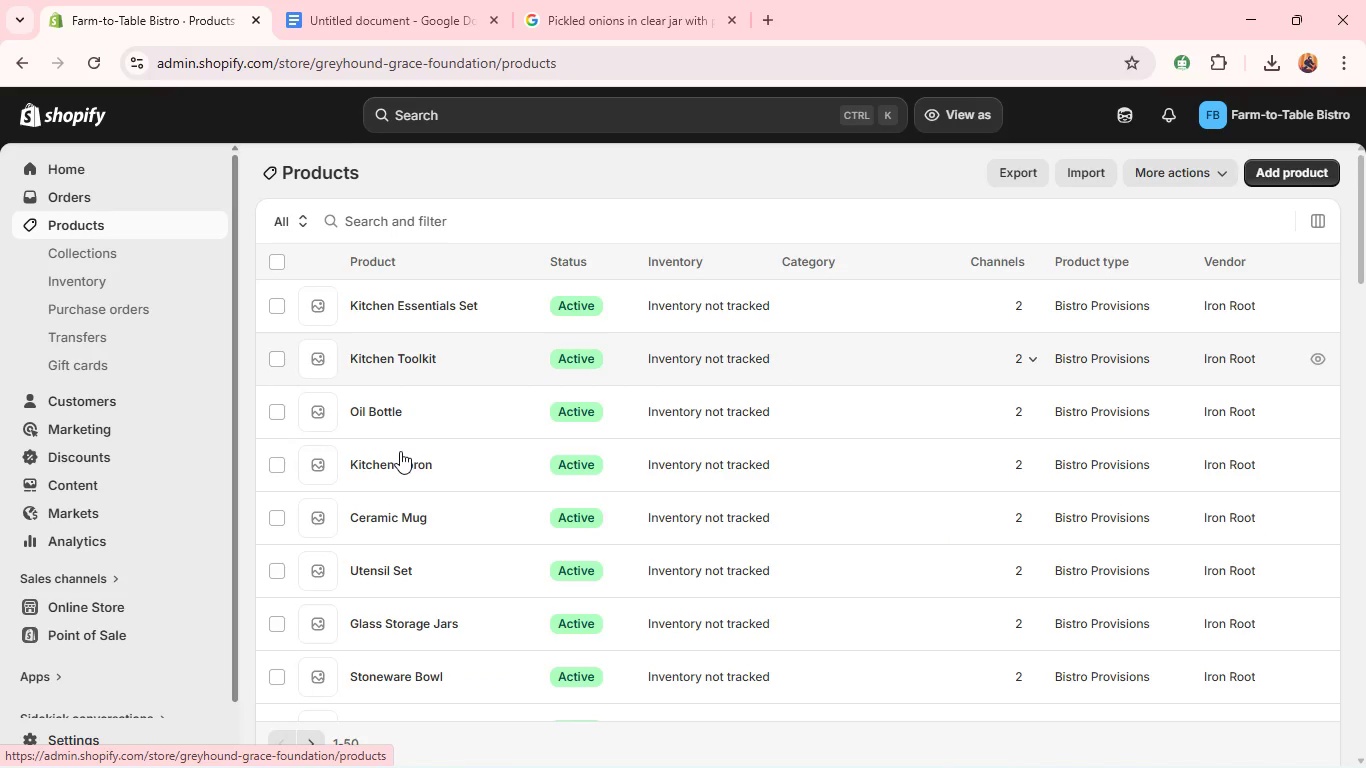 
left_click([398, 350])
 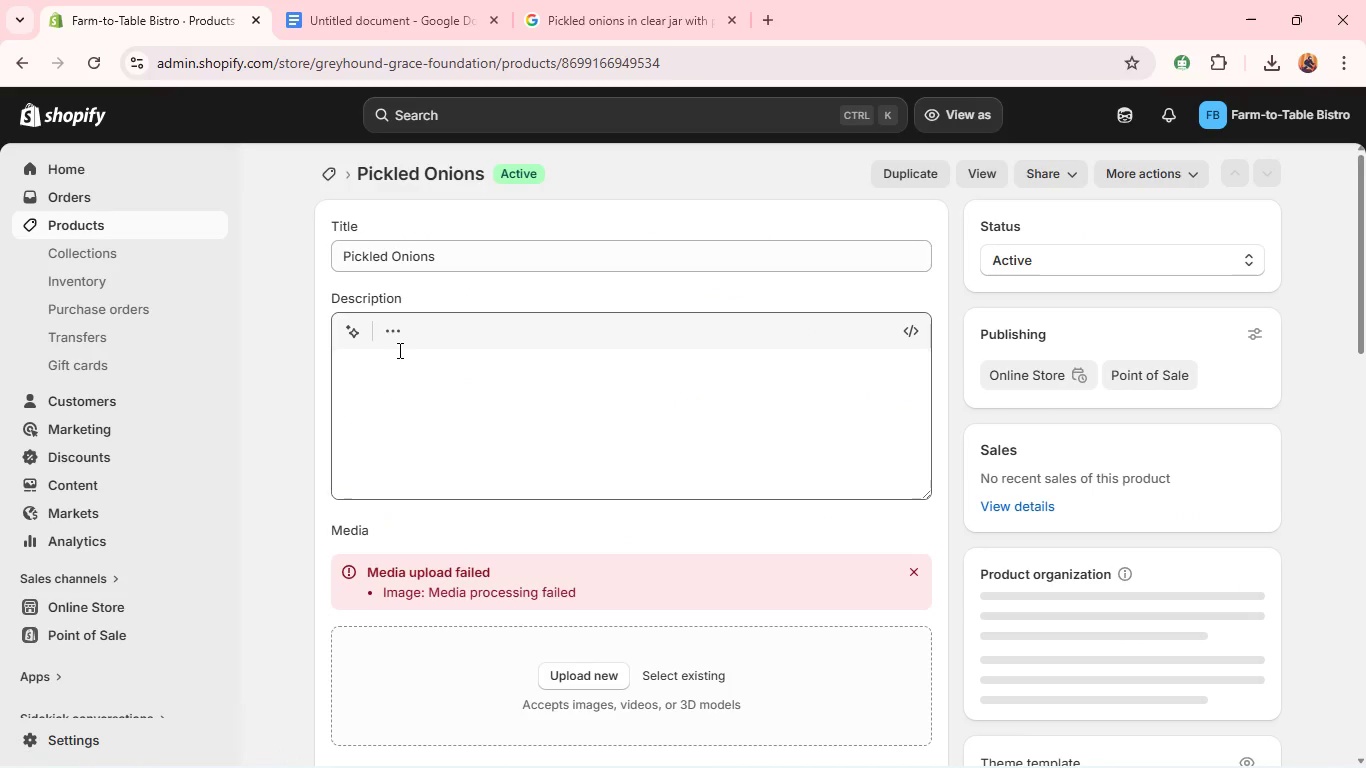 
wait(8.73)
 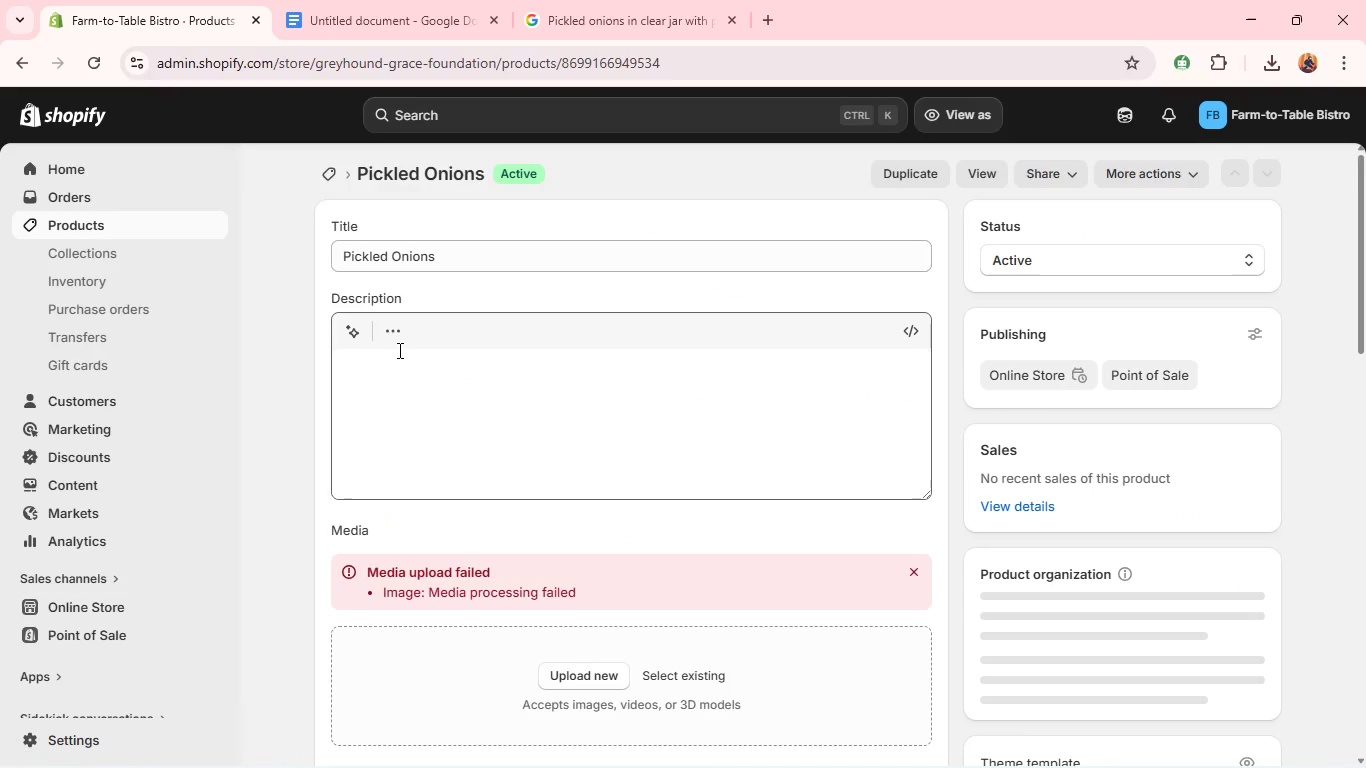 
left_click([575, 418])
 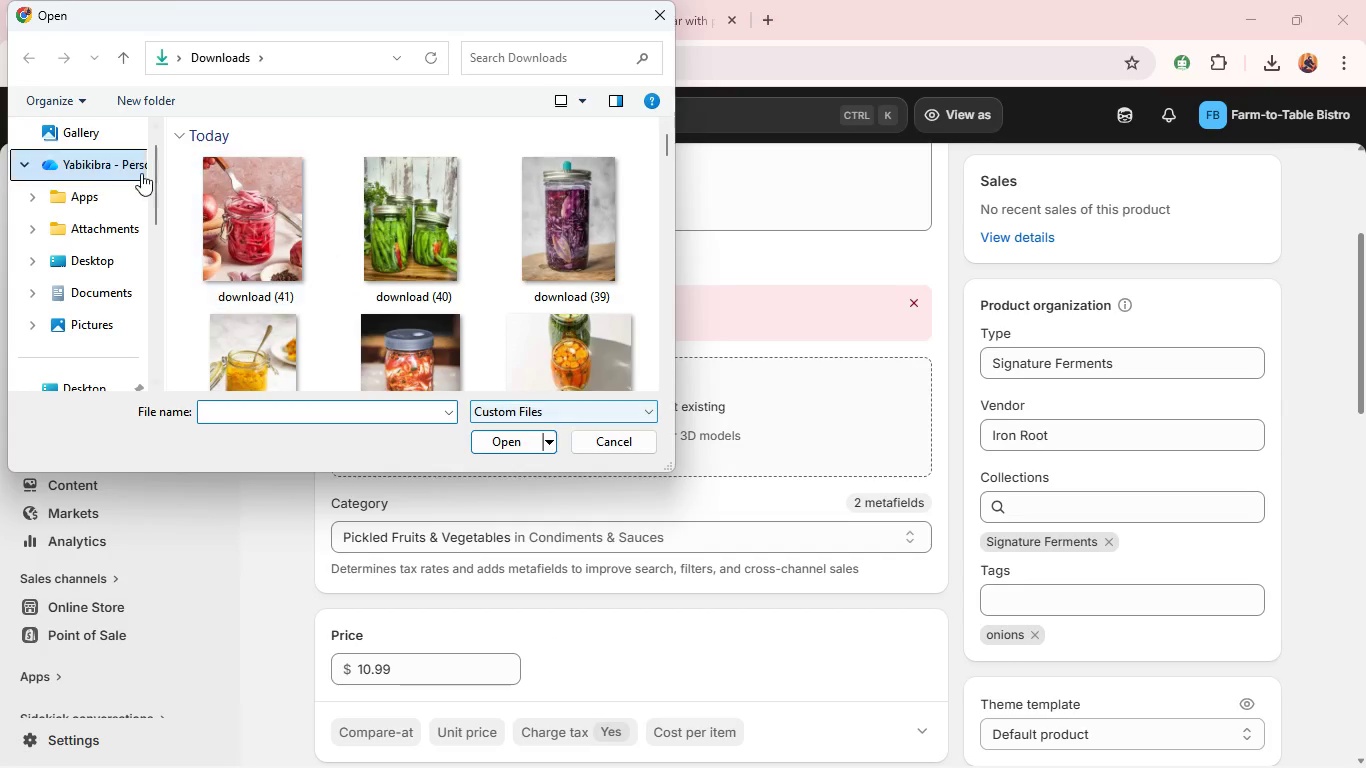 
left_click([270, 229])
 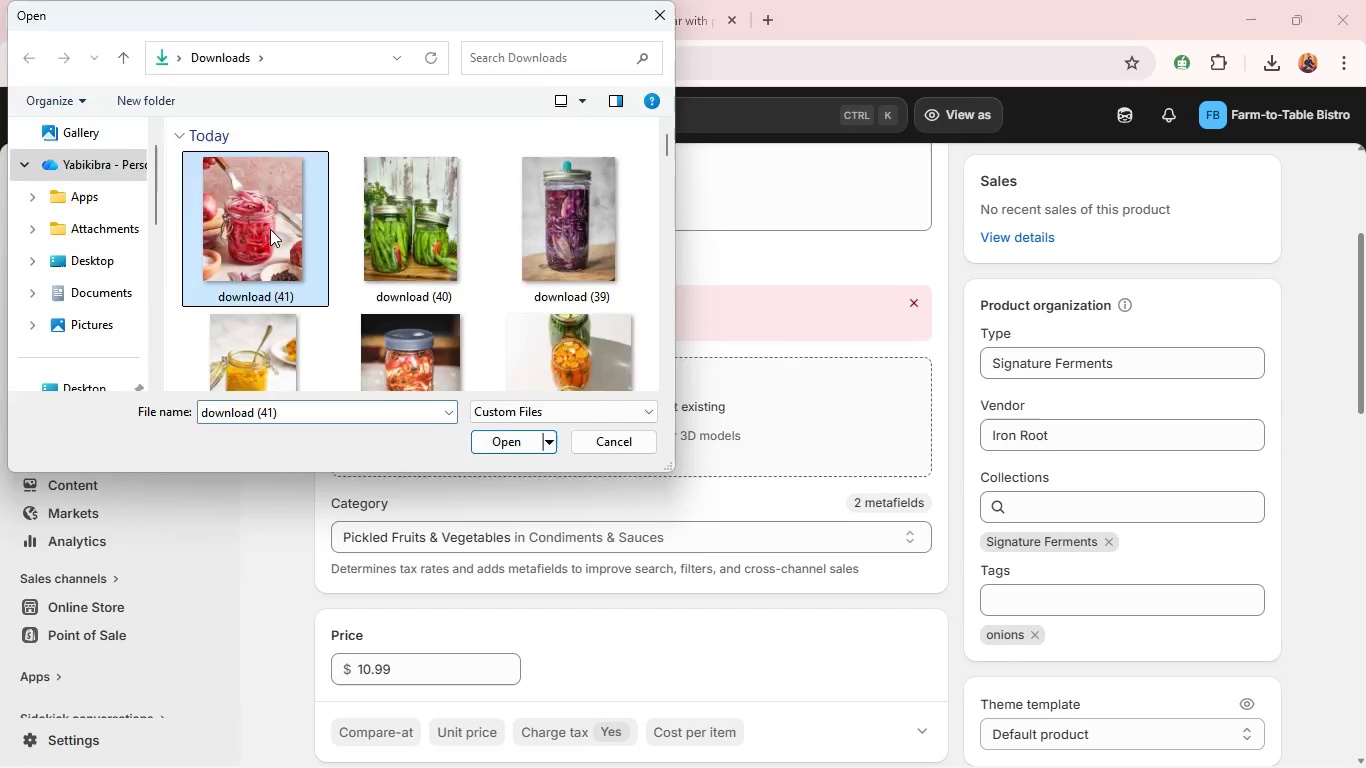 
key(Enter)
 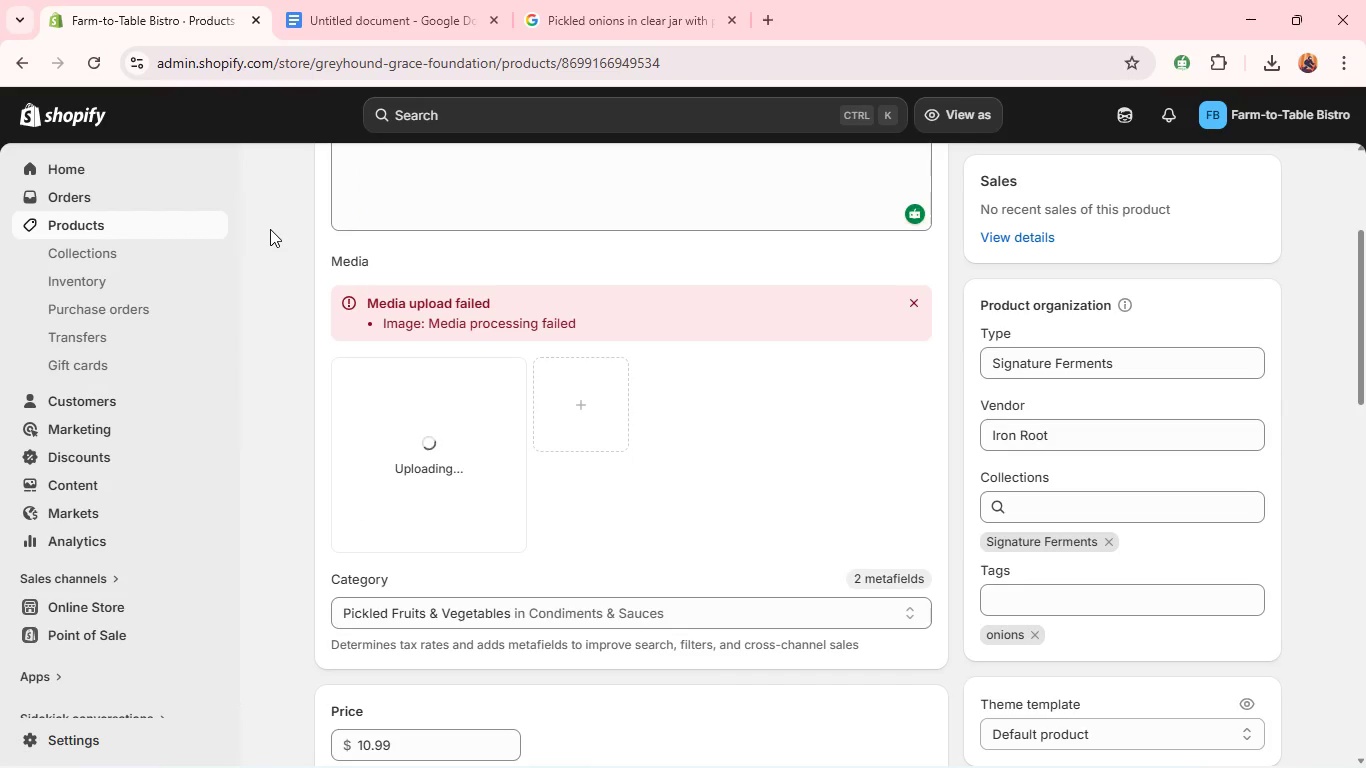 
wait(9.84)
 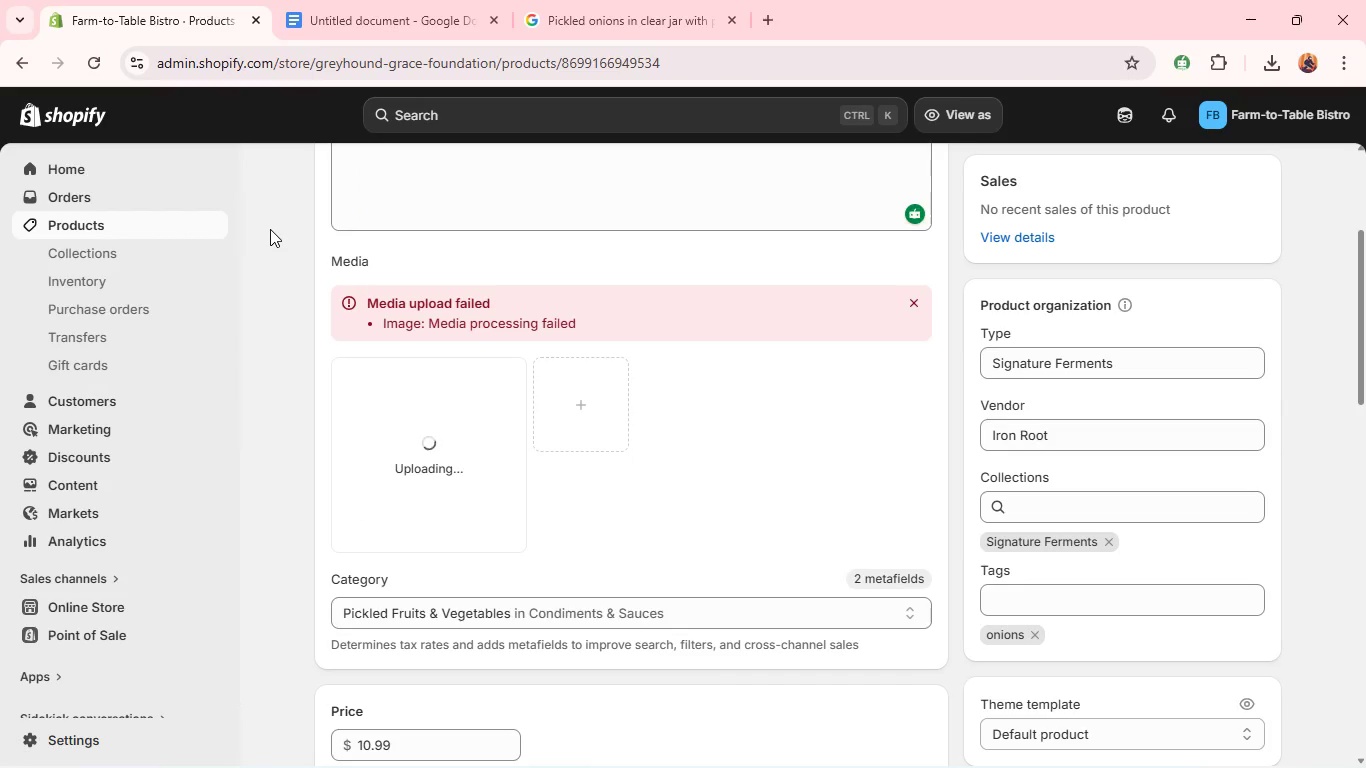 
left_click([404, 454])
 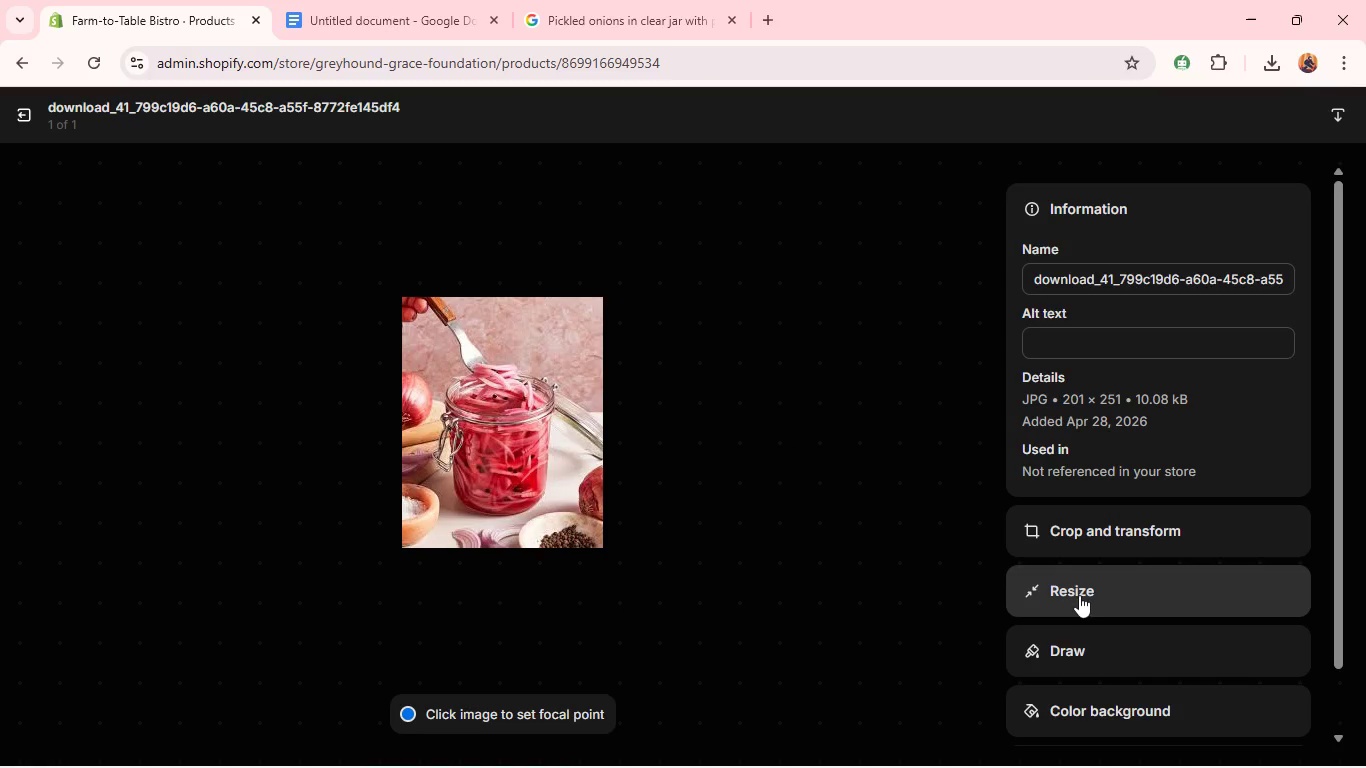 
wait(7.52)
 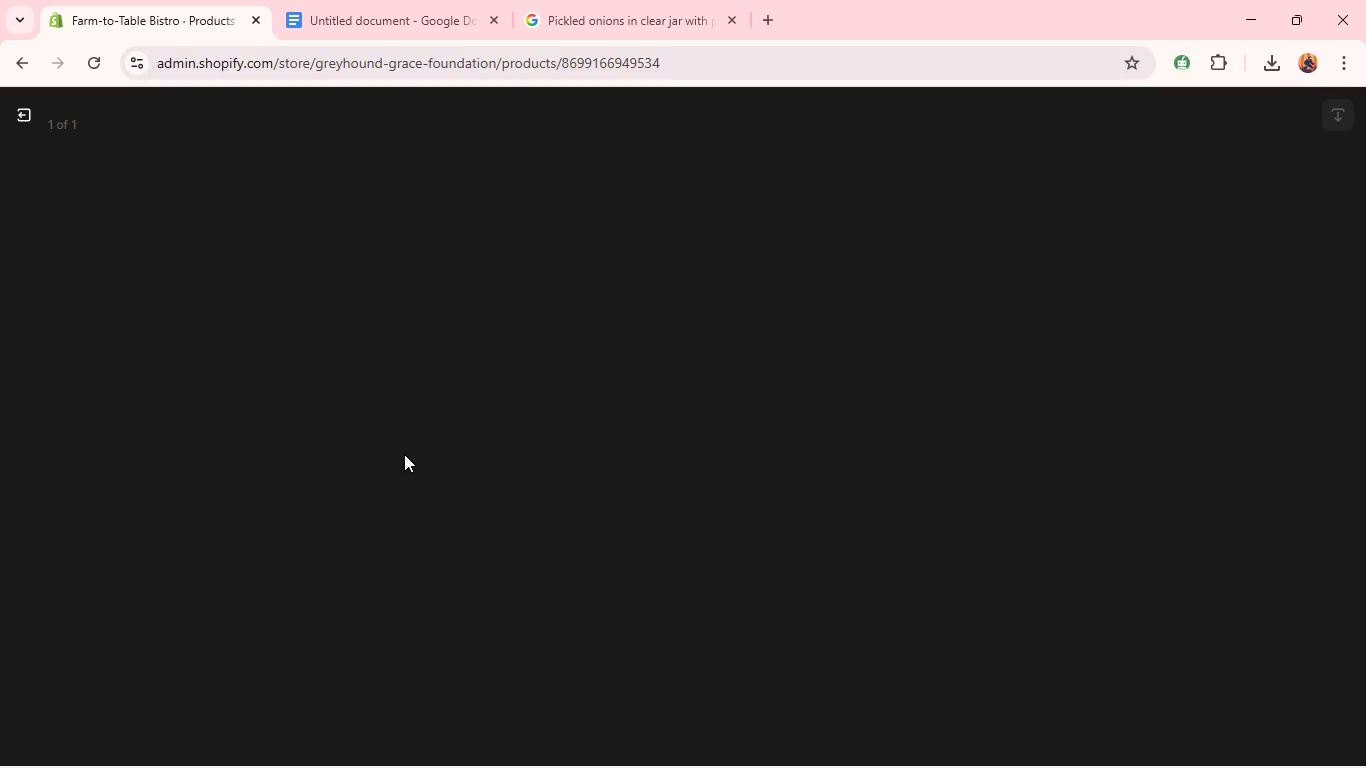 
left_click([1069, 358])
 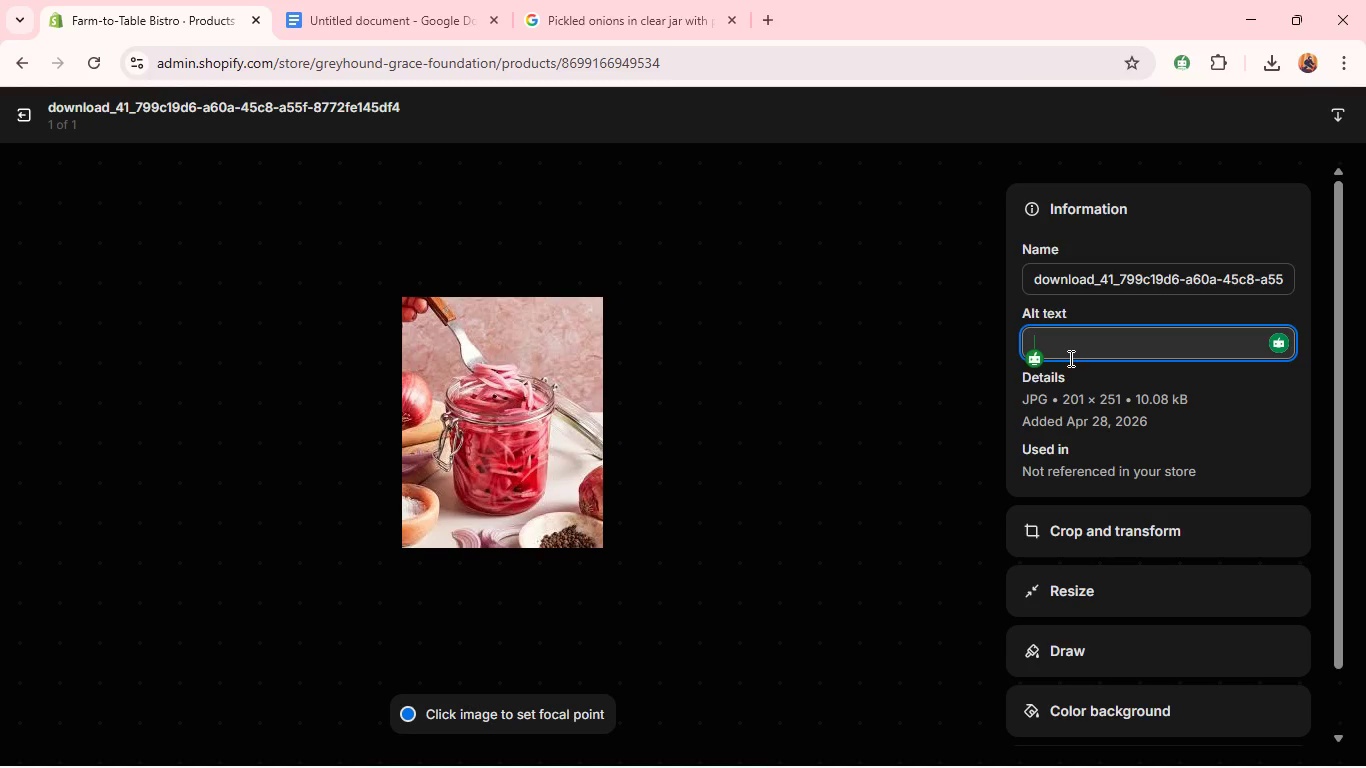 
type(Pickled onions in clear jar with pink-purple brine )
 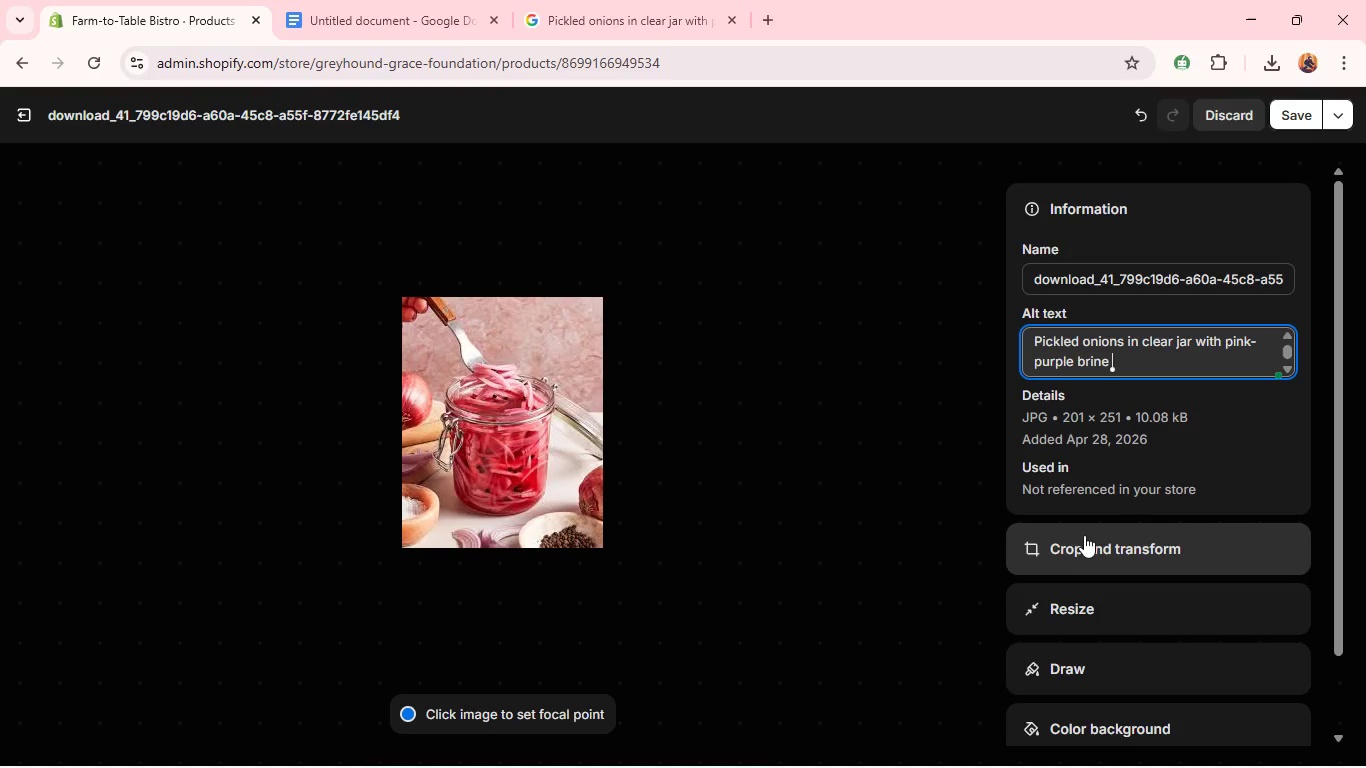 
left_click([1084, 533])
 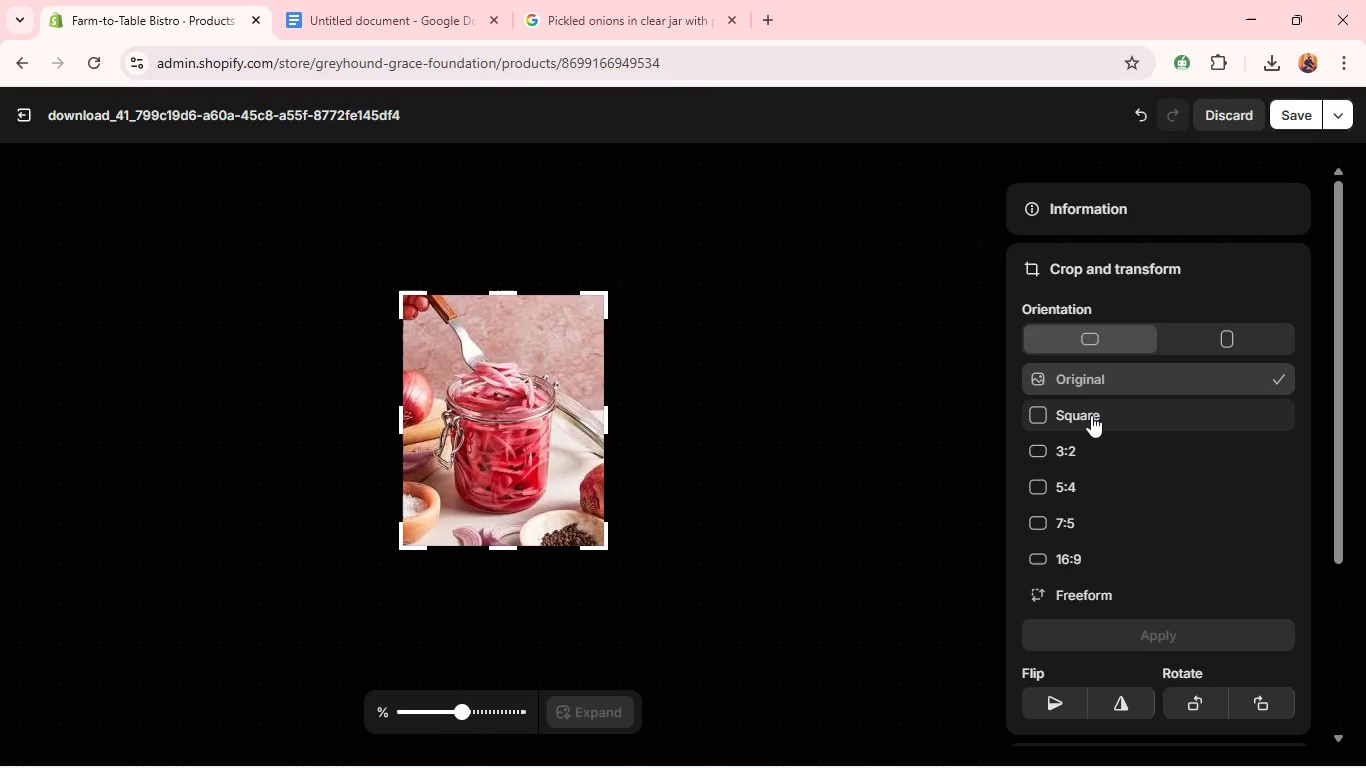 
left_click([1091, 415])
 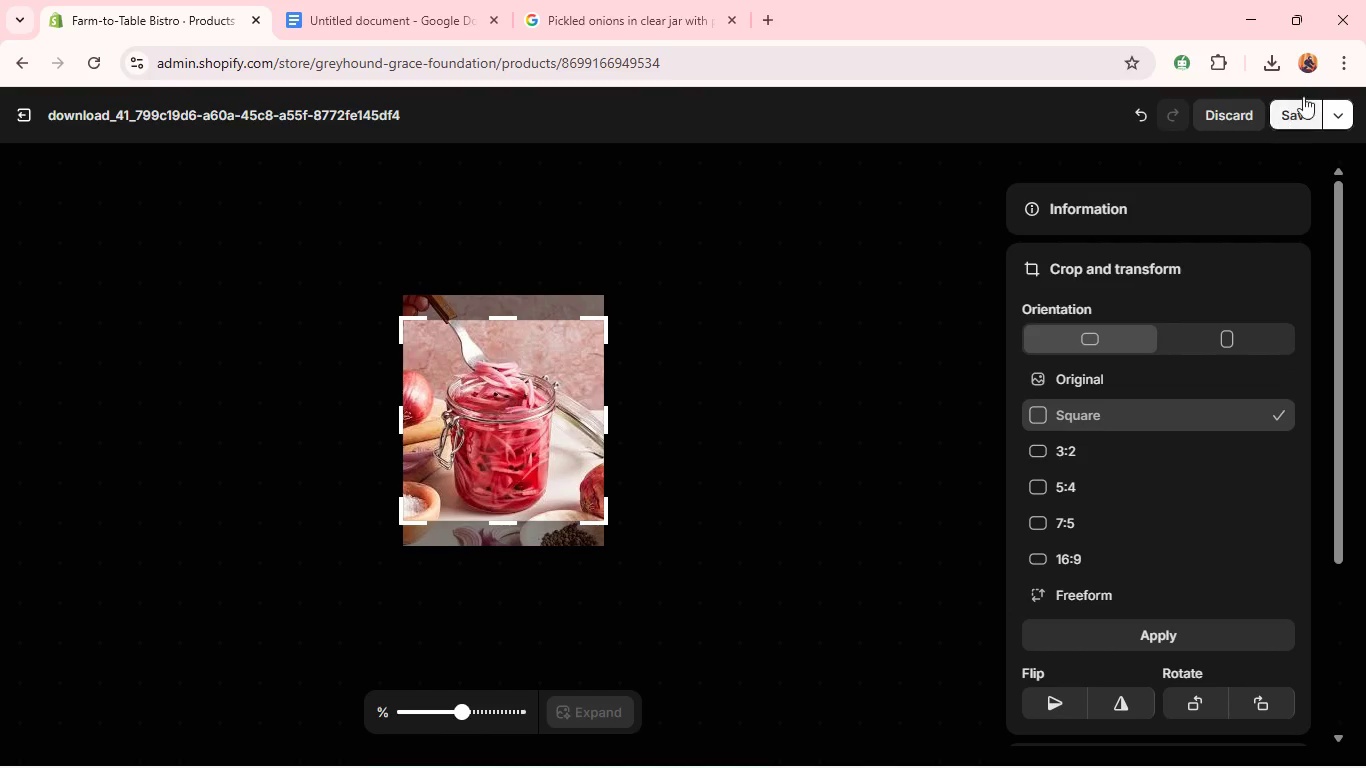 
left_click_drag(start_coordinate=[1303, 96], to_coordinate=[1299, 116])
 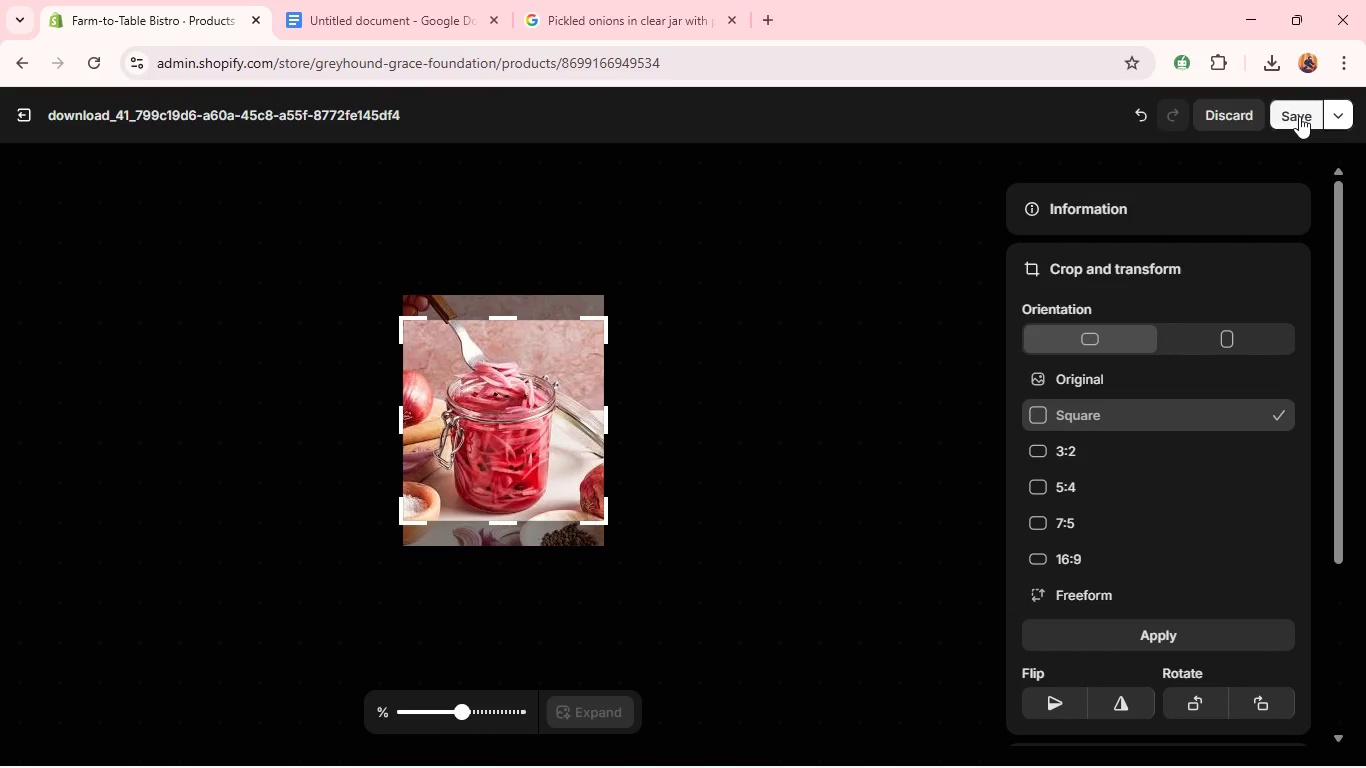 
left_click([1299, 116])
 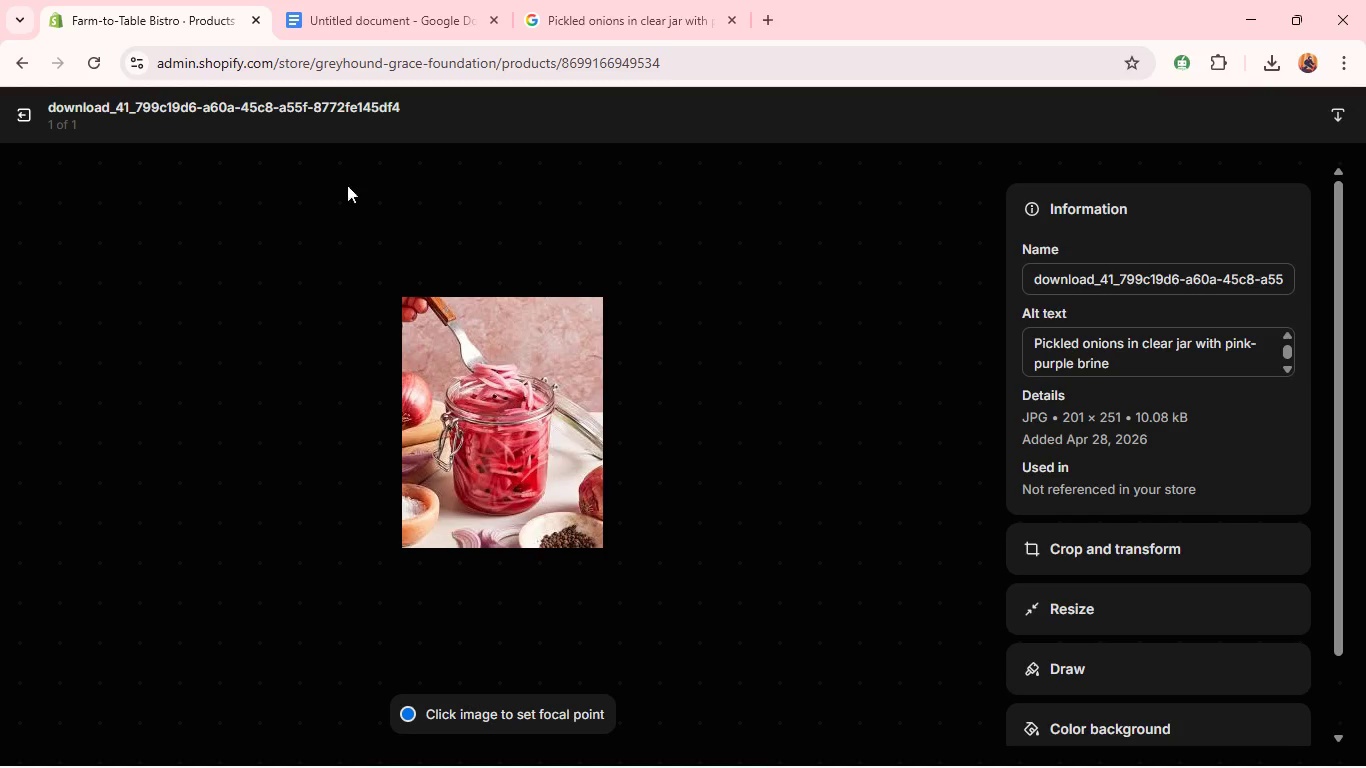 
wait(5.08)
 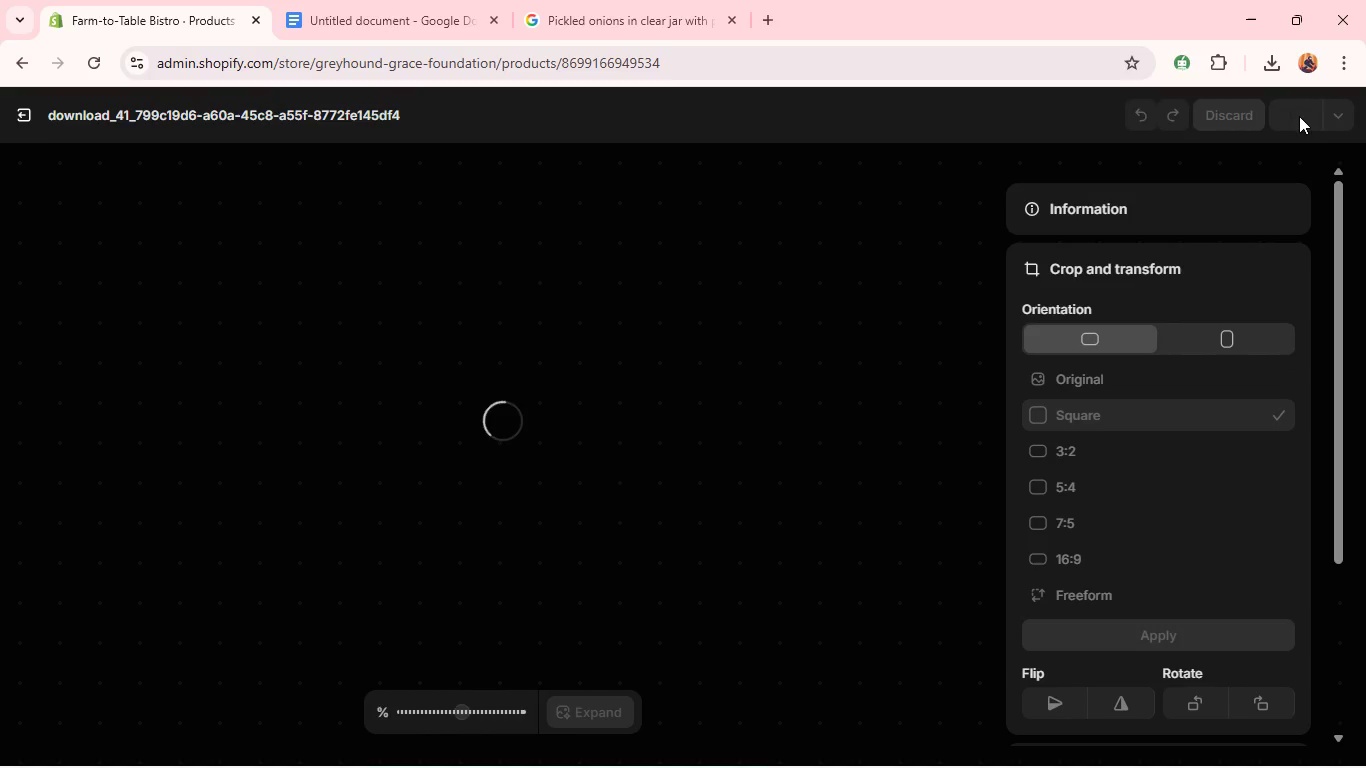 
left_click([25, 113])
 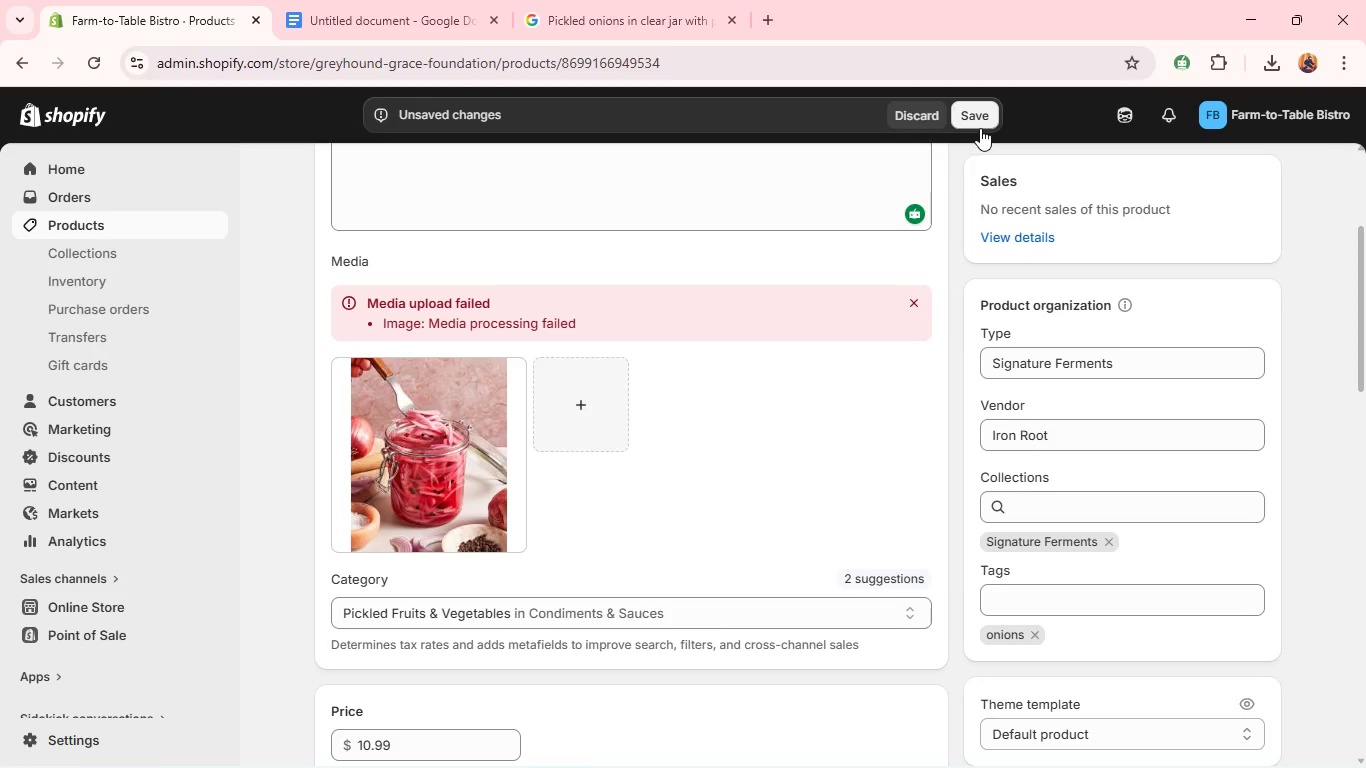 
left_click([982, 120])
 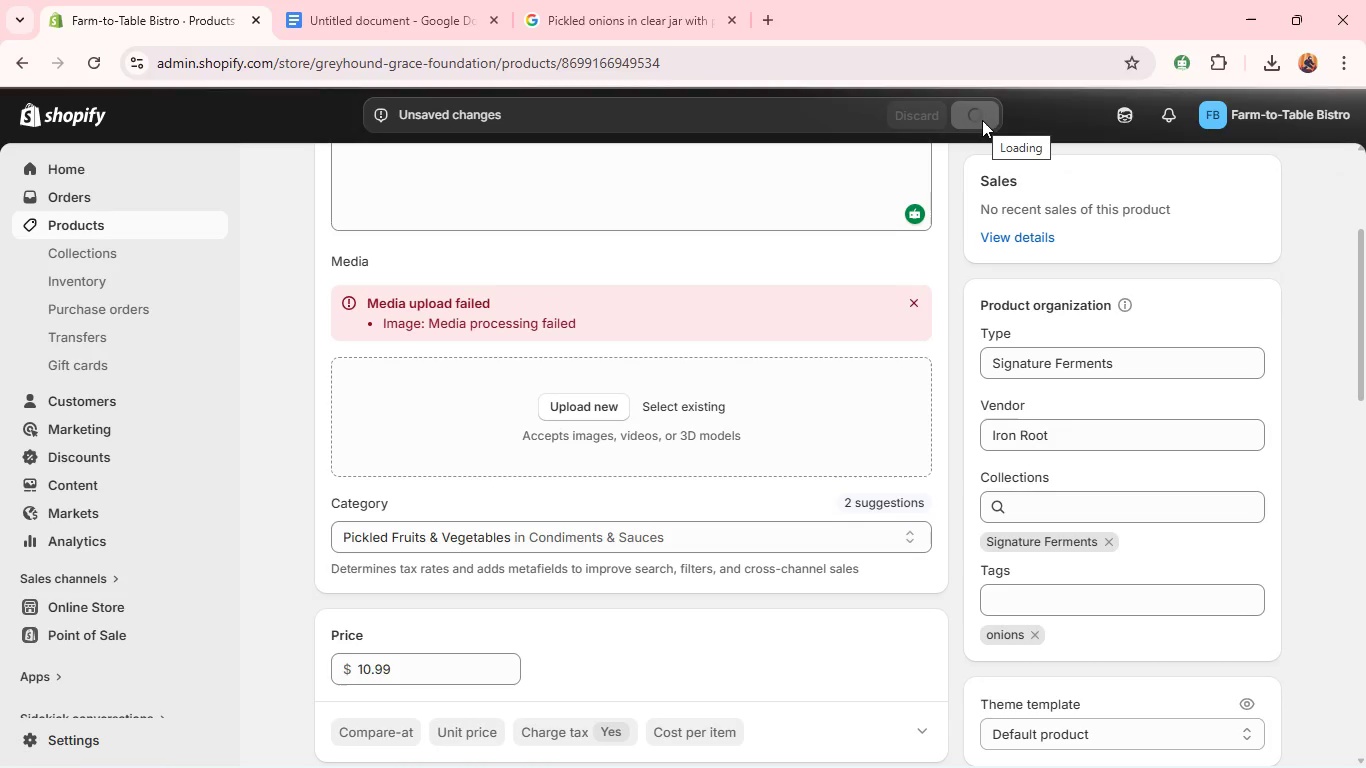 
wait(12.62)
 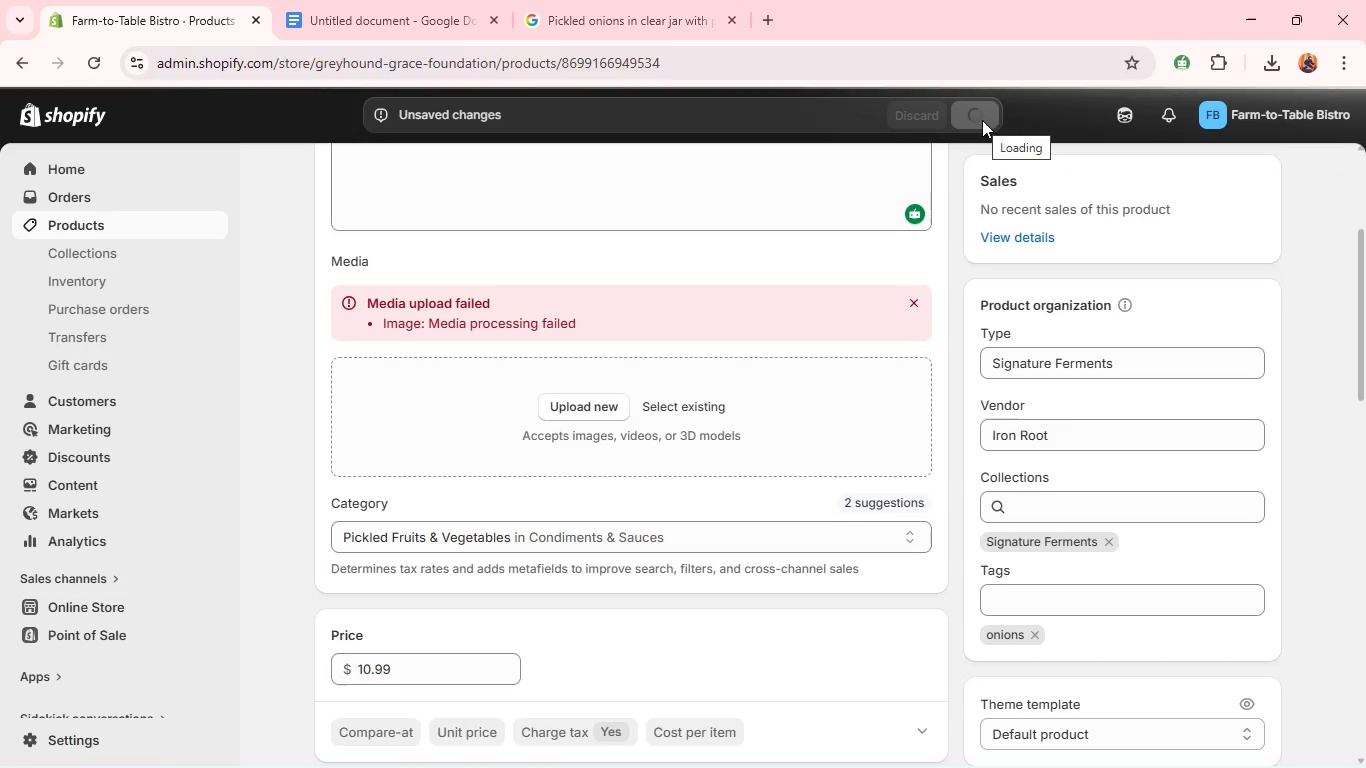 
left_click([93, 230])
 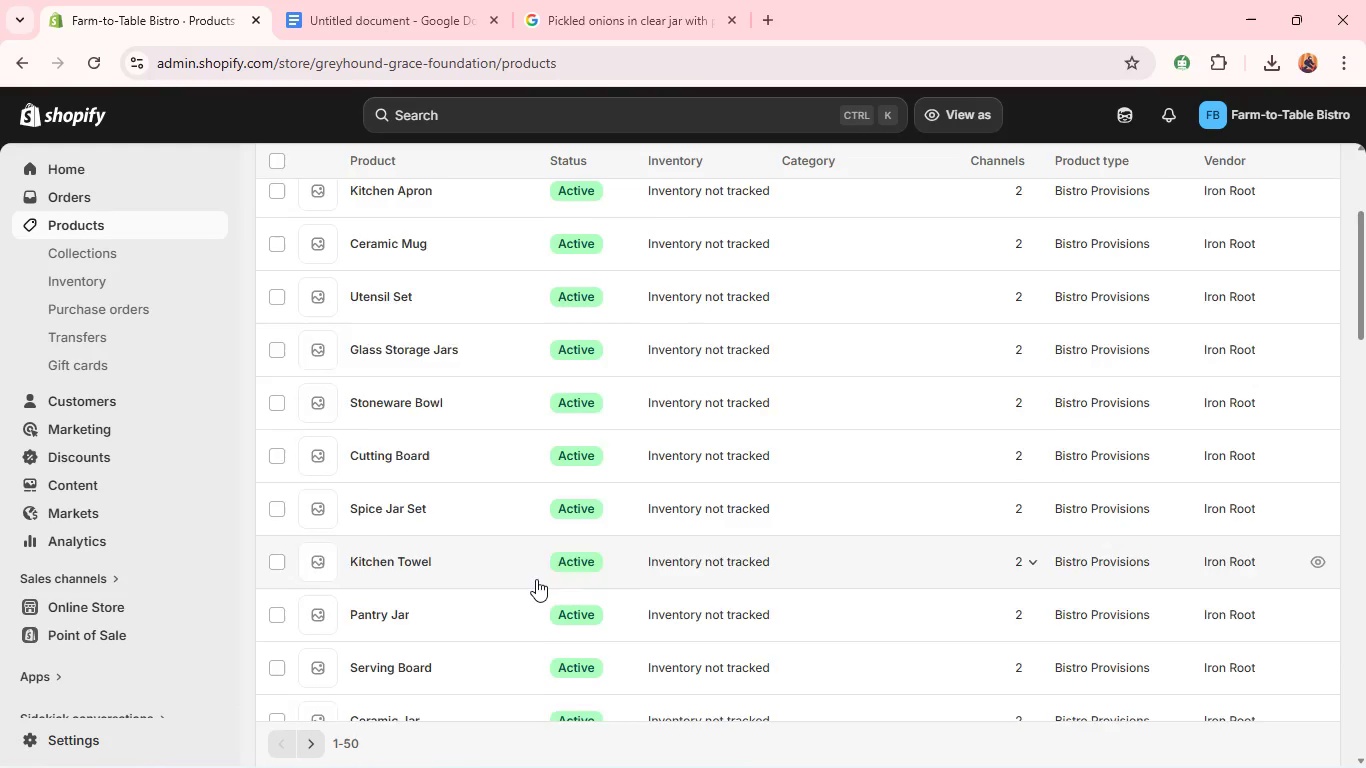 
wait(17.22)
 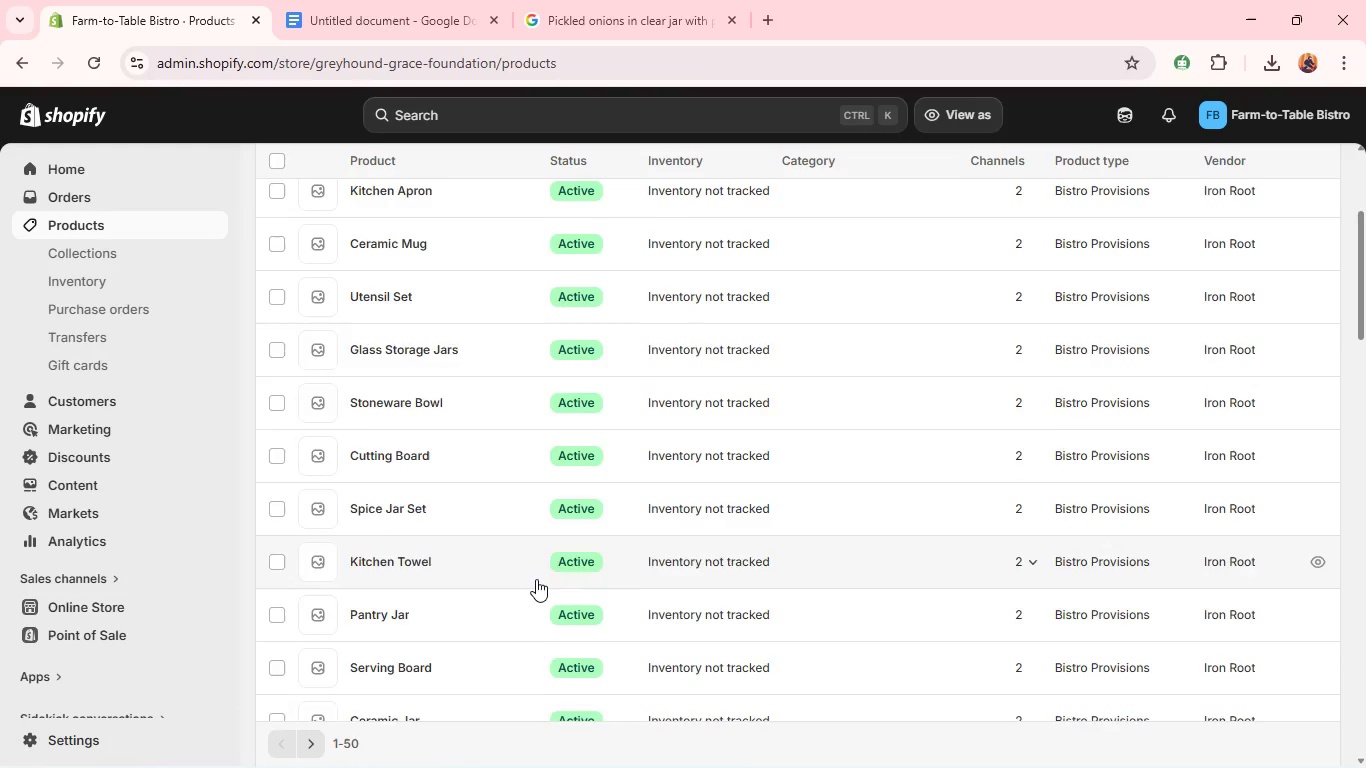 
left_click([462, 633])
 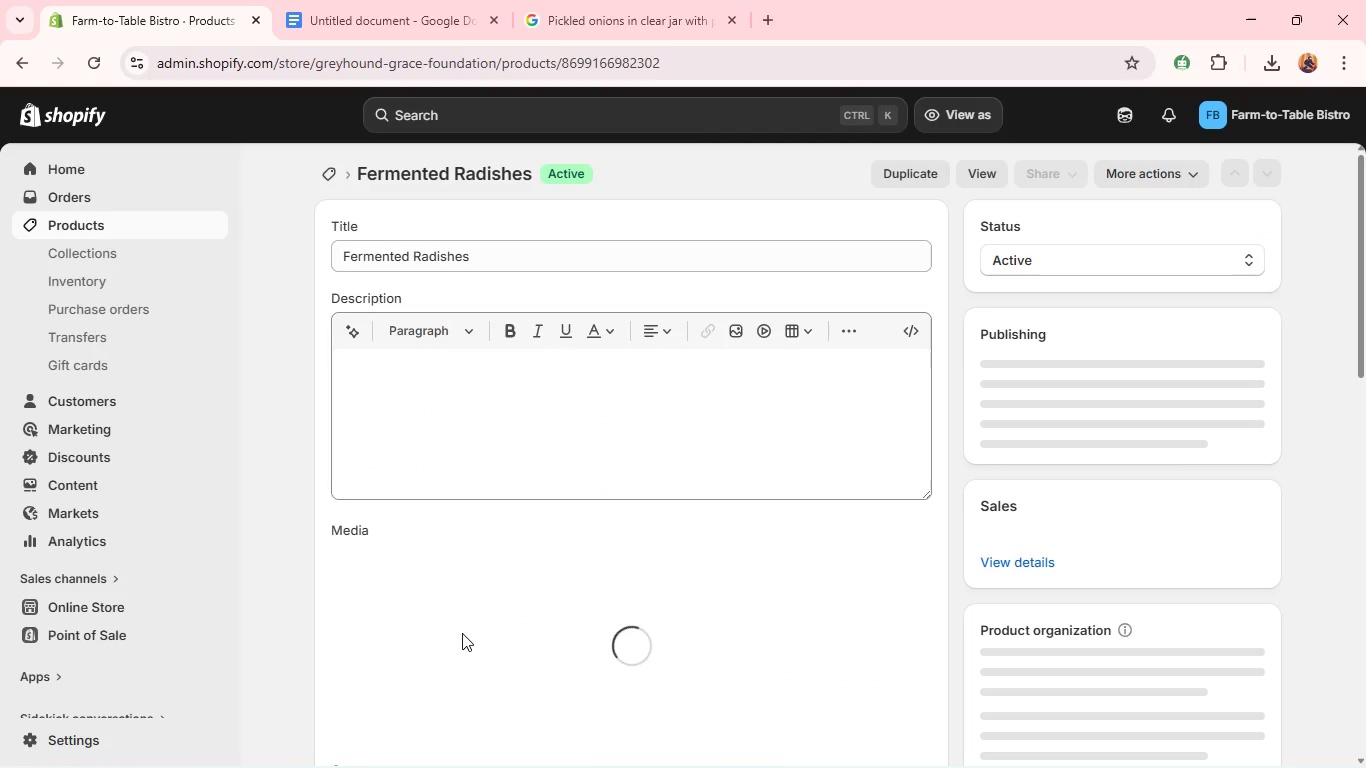 
wait(9.58)
 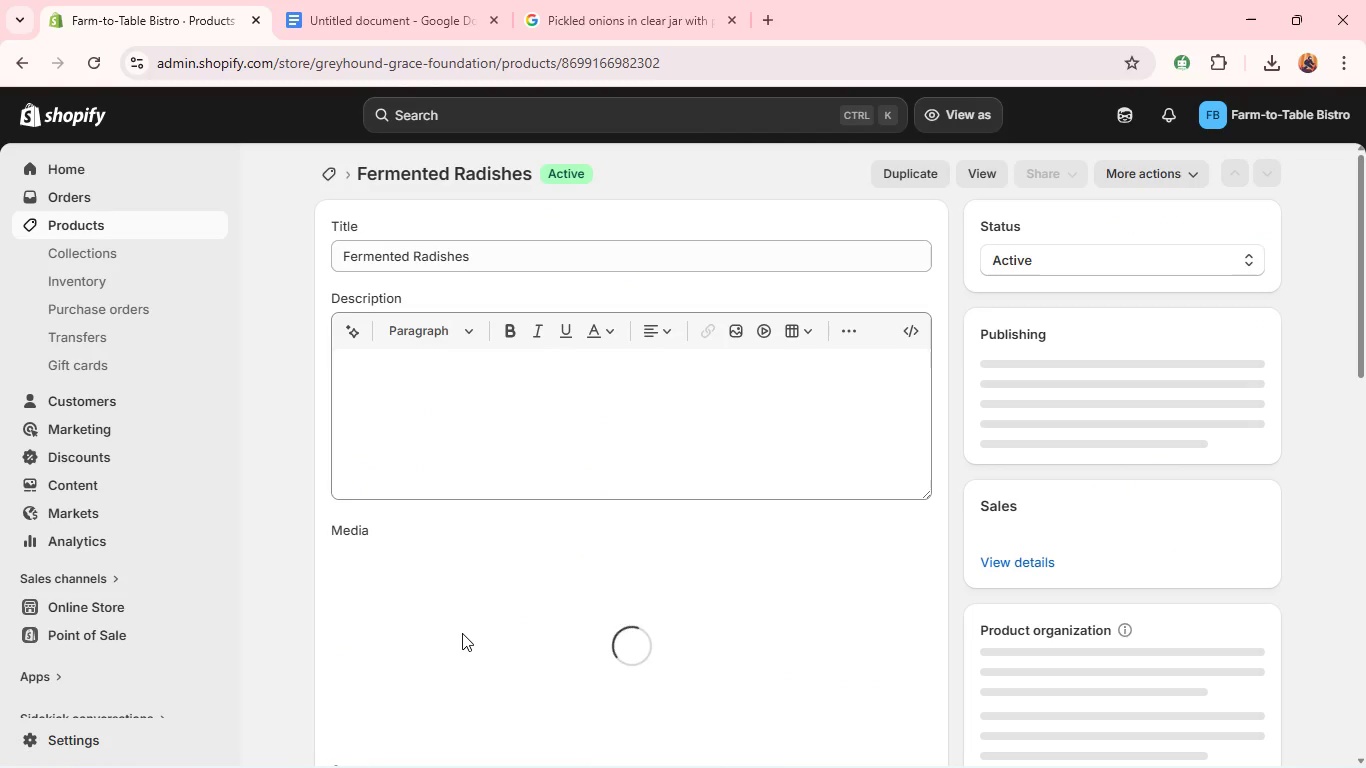 
double_click([522, 388])
 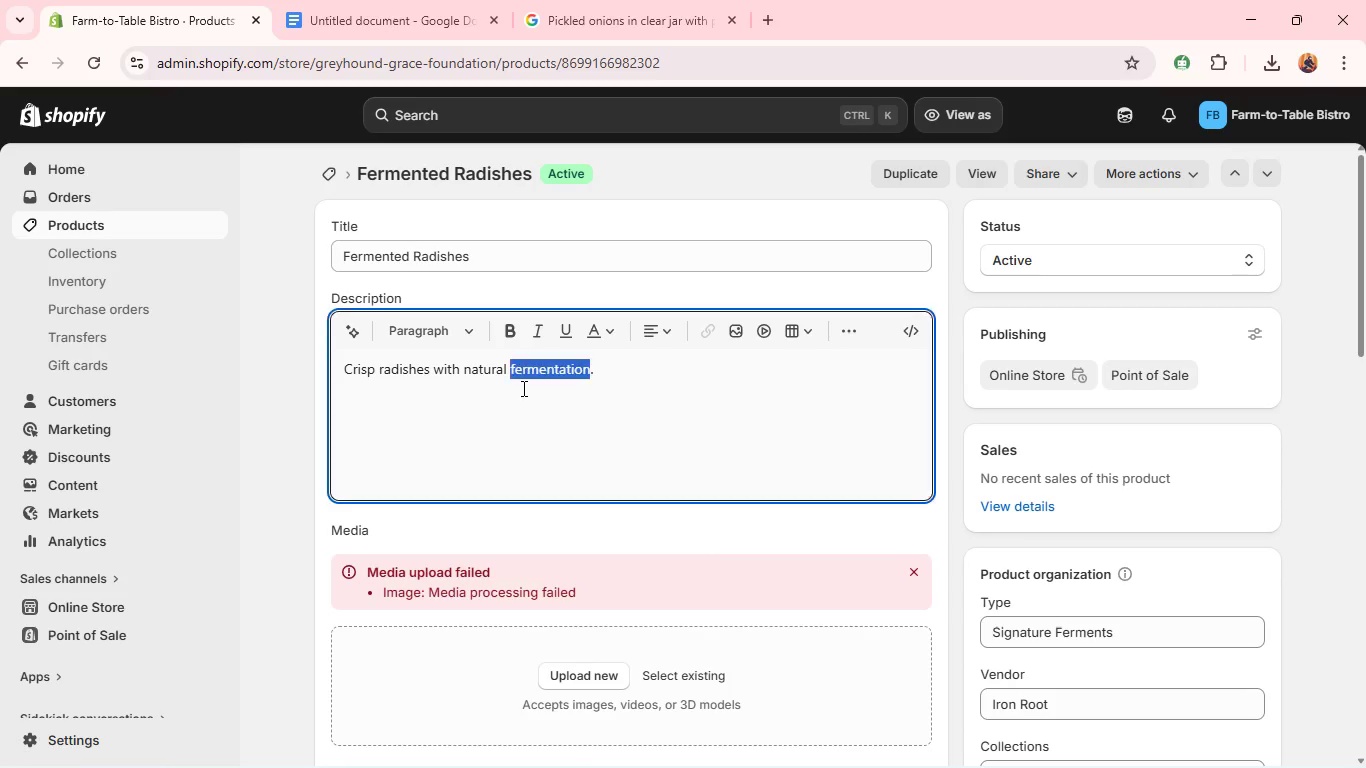 
triple_click([522, 388])
 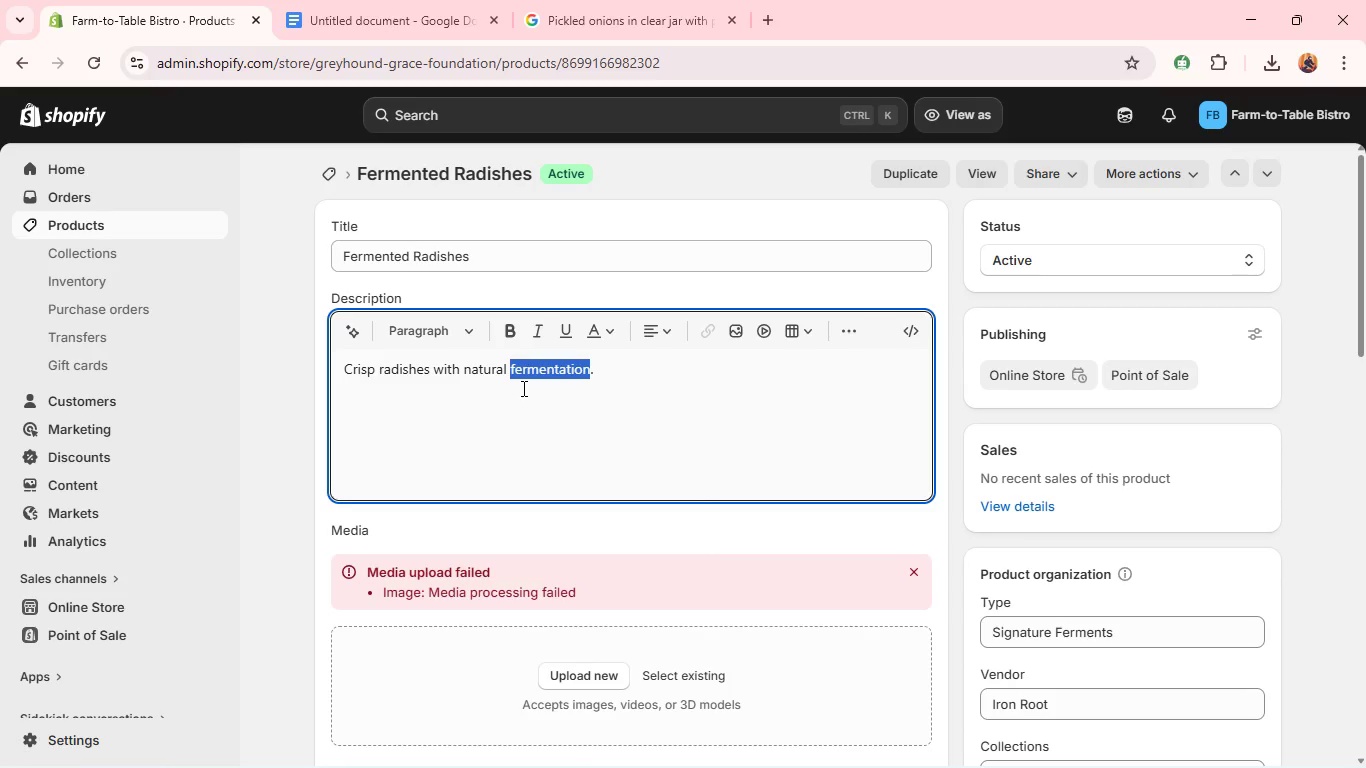 
triple_click([522, 388])
 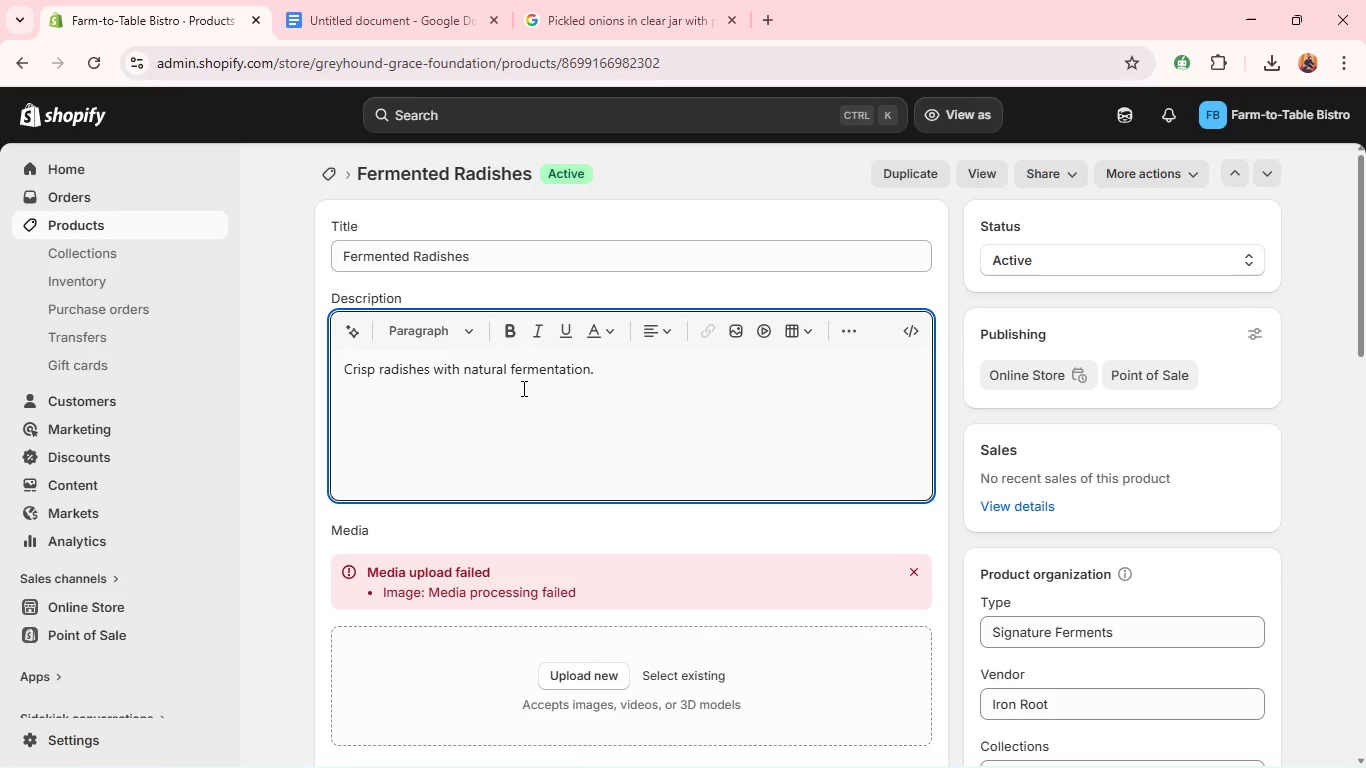 
key(Control+A)
 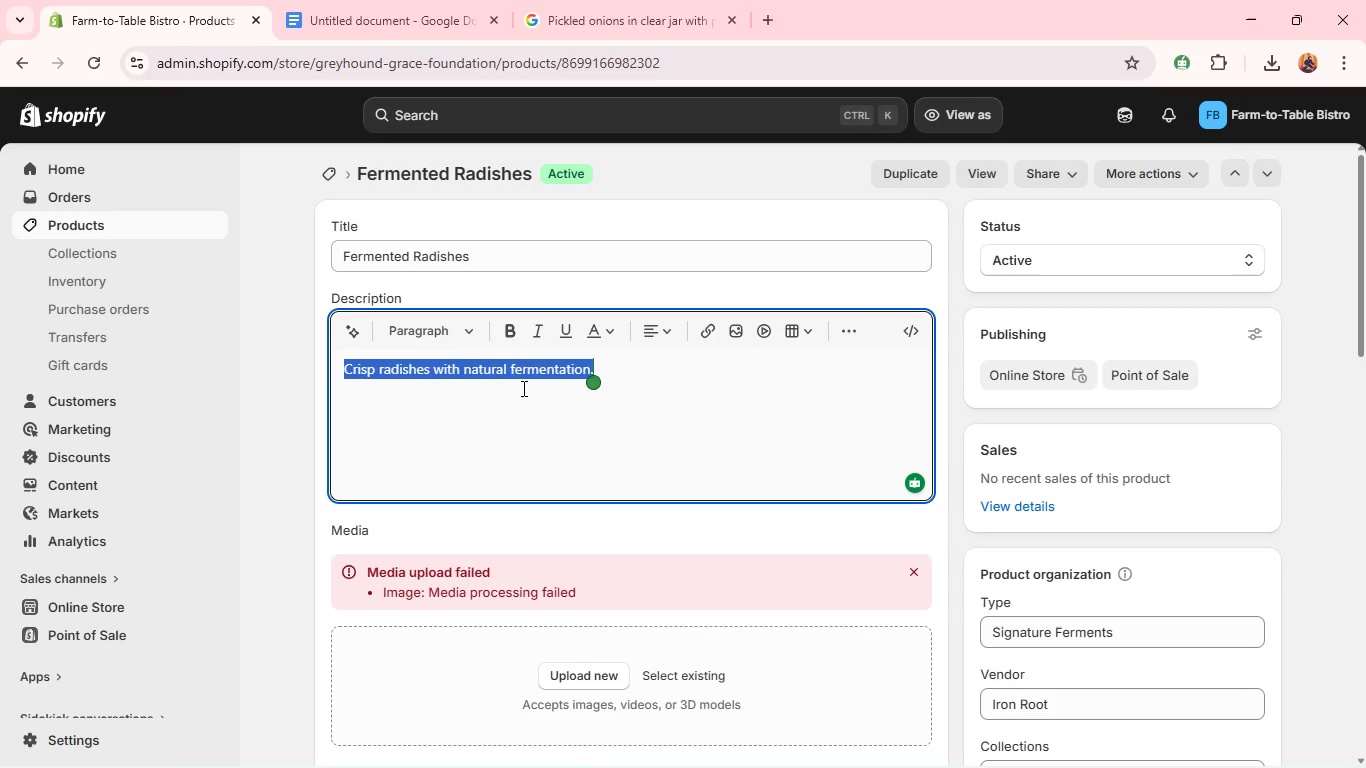 
type(Peppery radishes fermented for fresh crunch and bite. )
 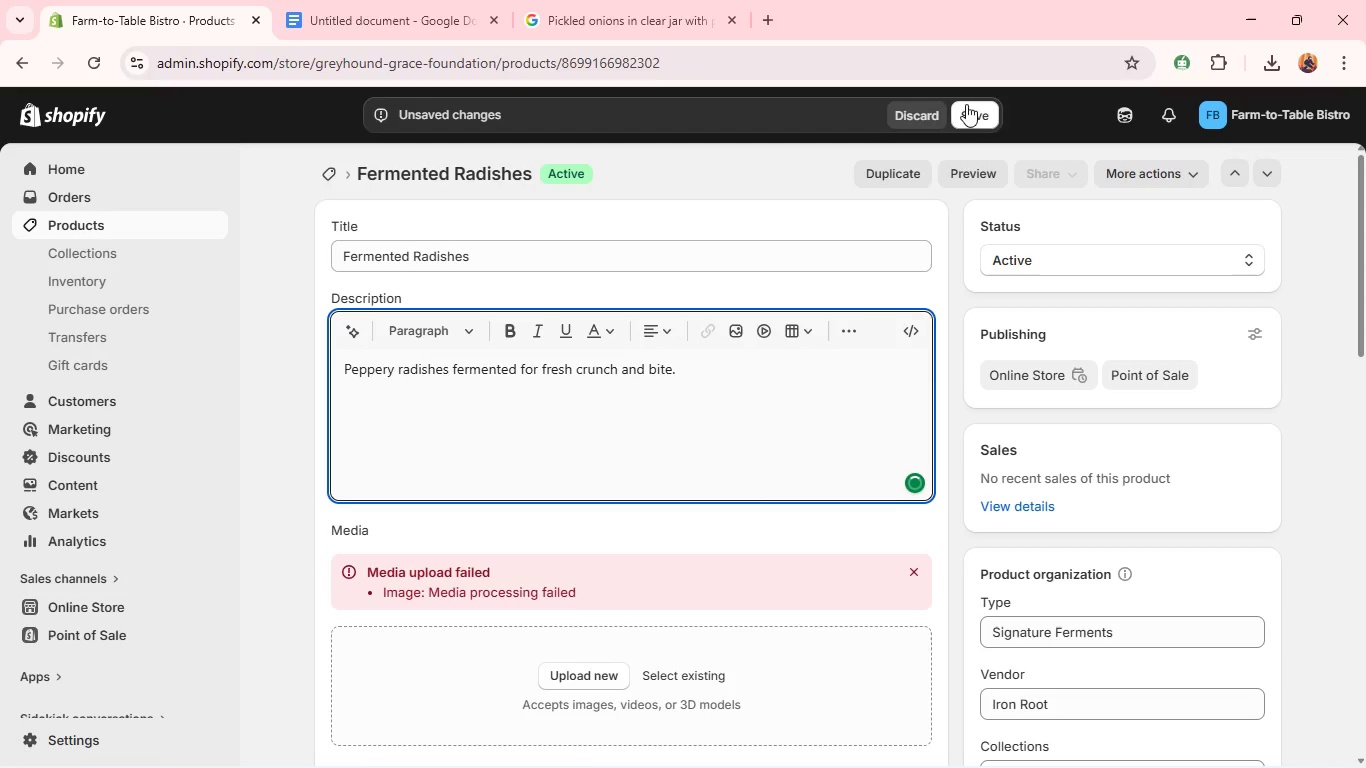 
left_click([966, 113])
 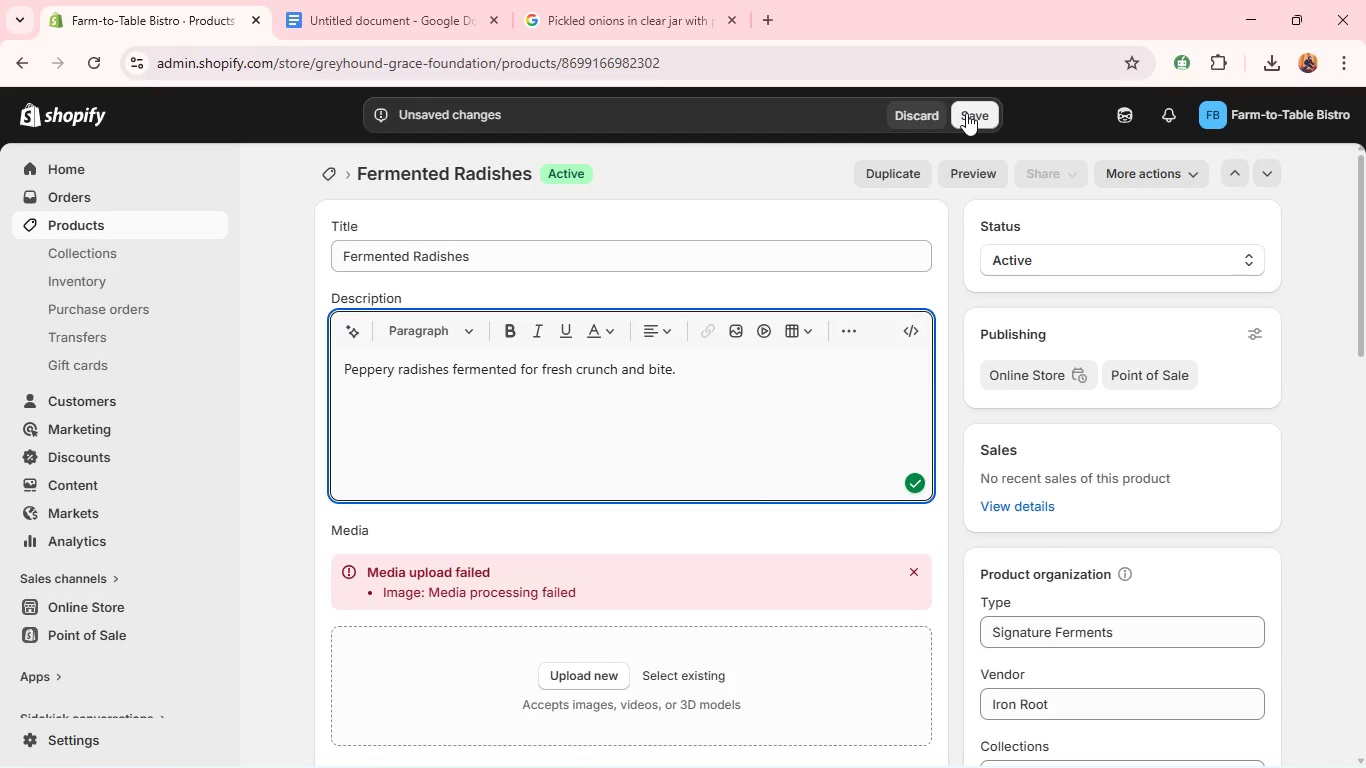 
key(Unknown)
 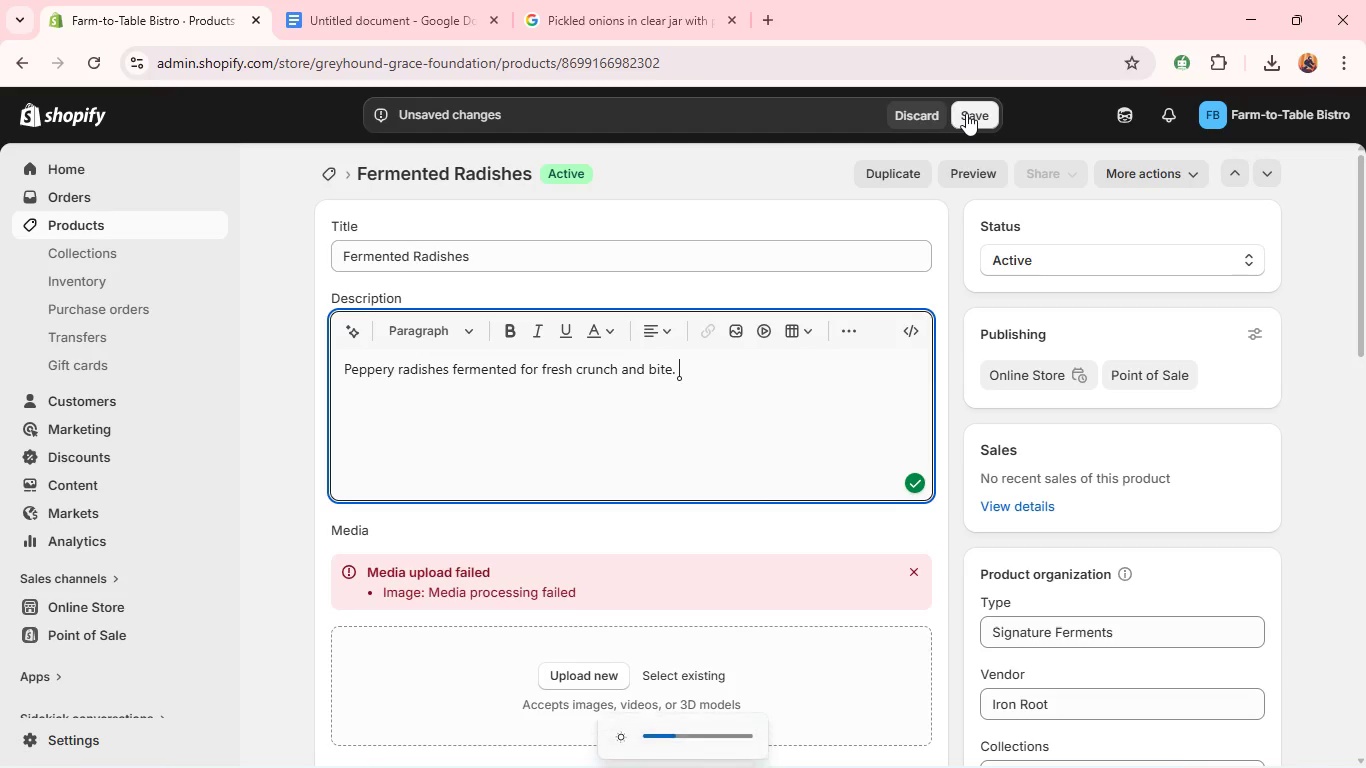 
key(Unknown)
 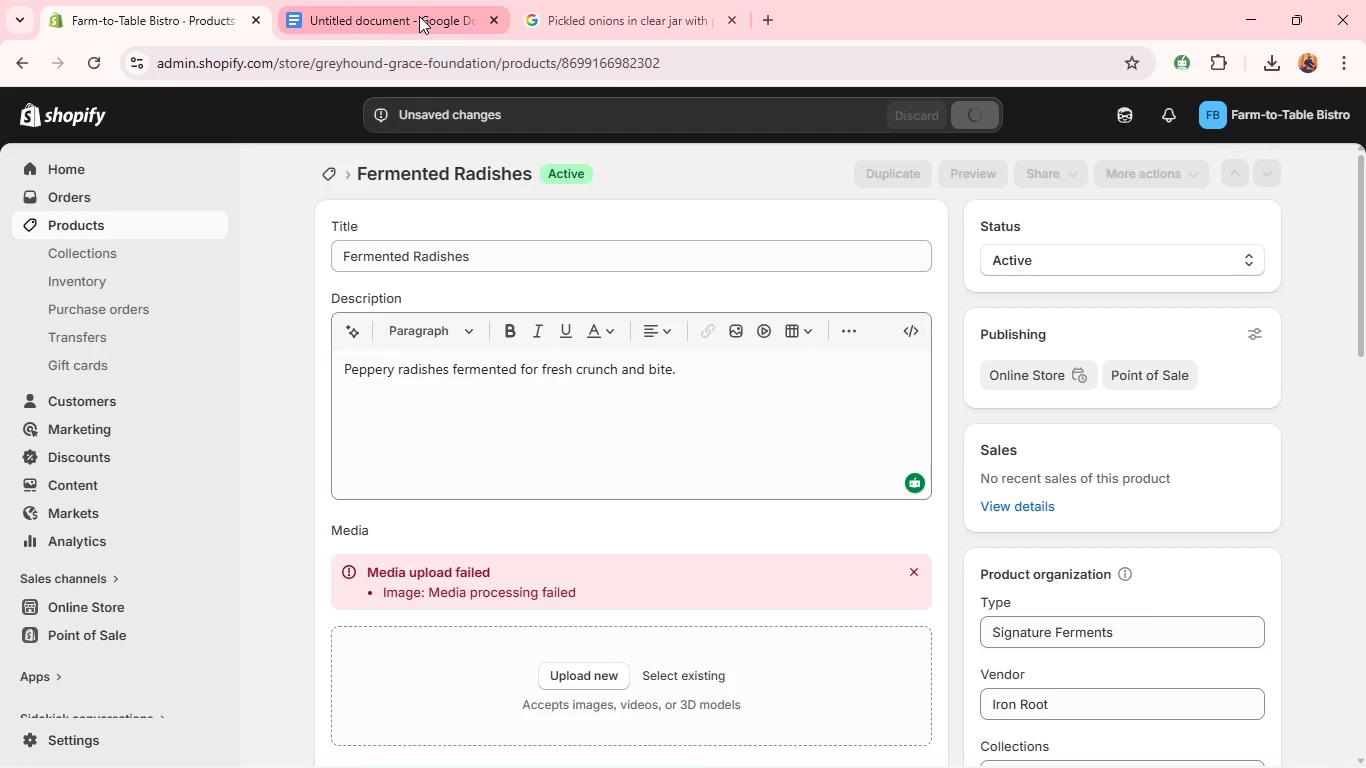 
left_click([419, 16])
 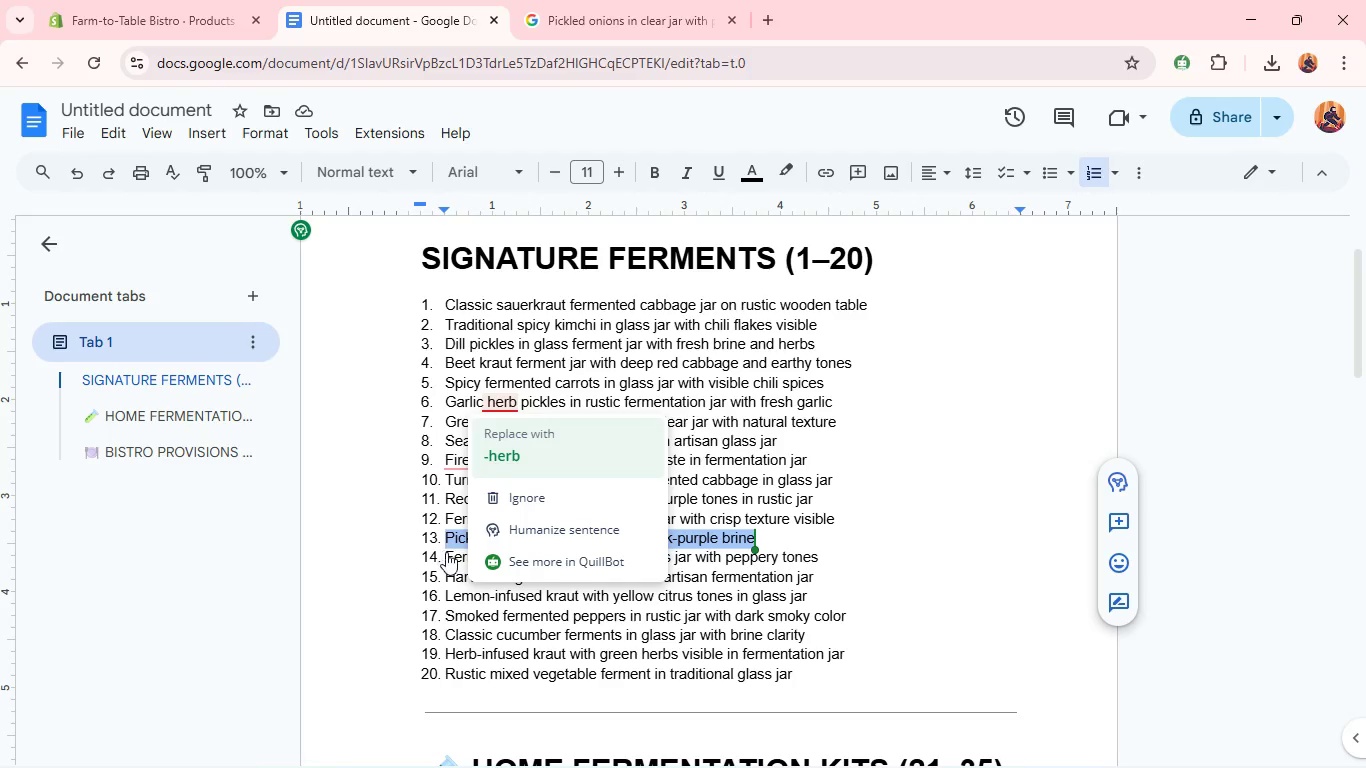 
double_click([446, 552])
 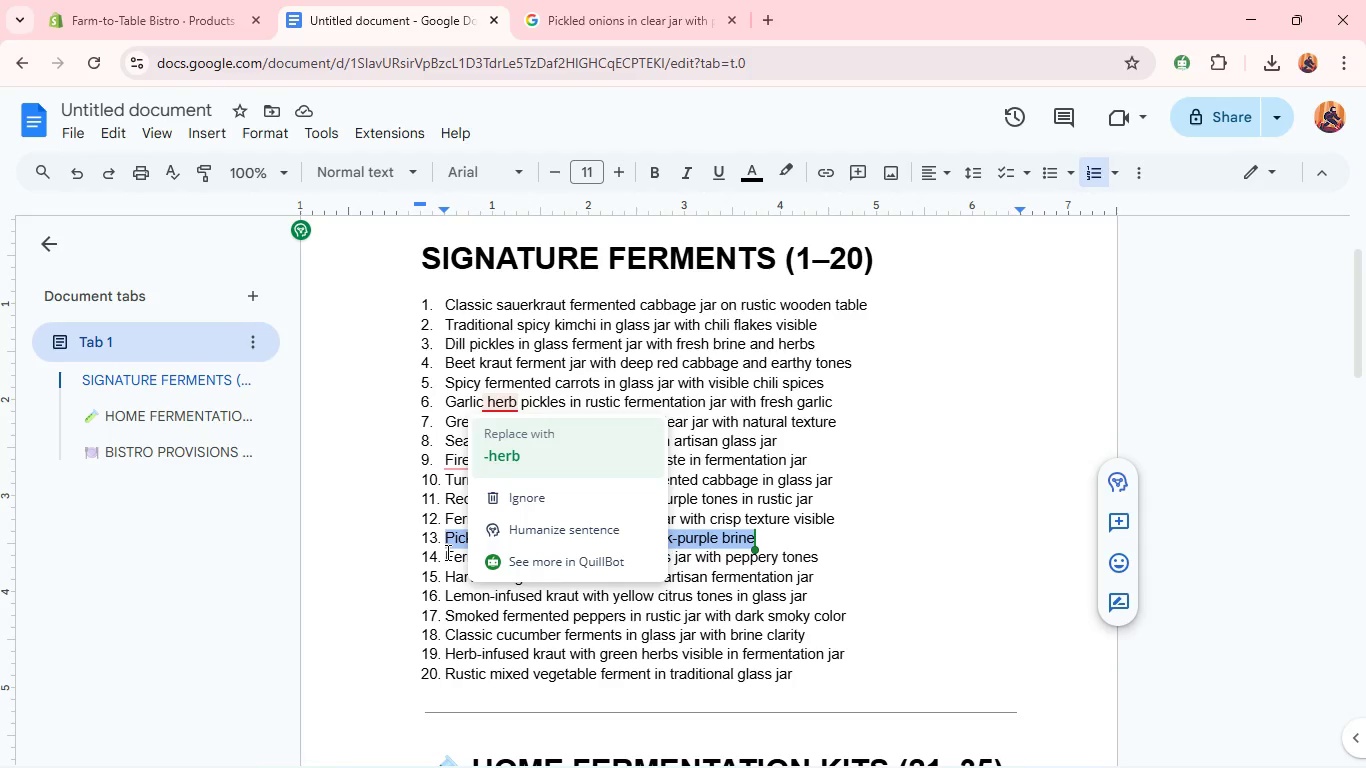 
triple_click([446, 552])
 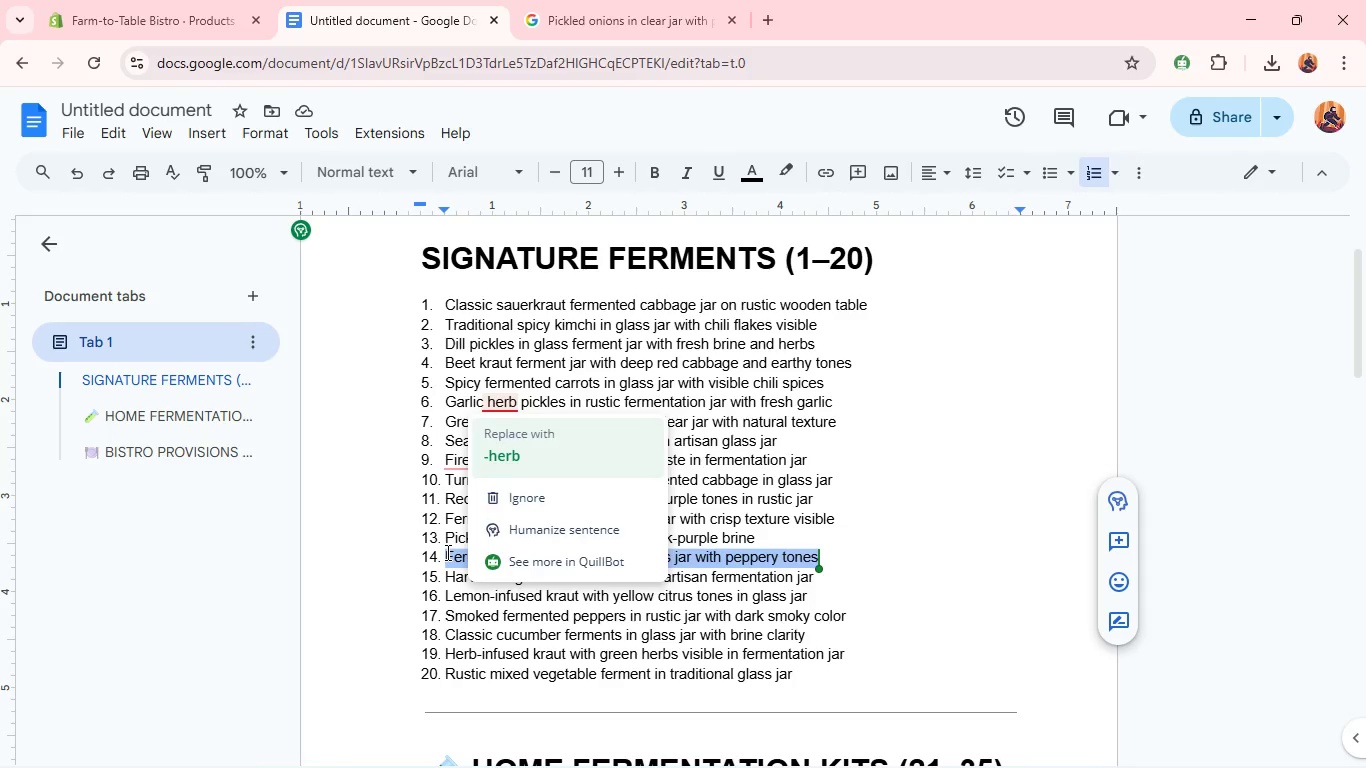 
triple_click([446, 552])
 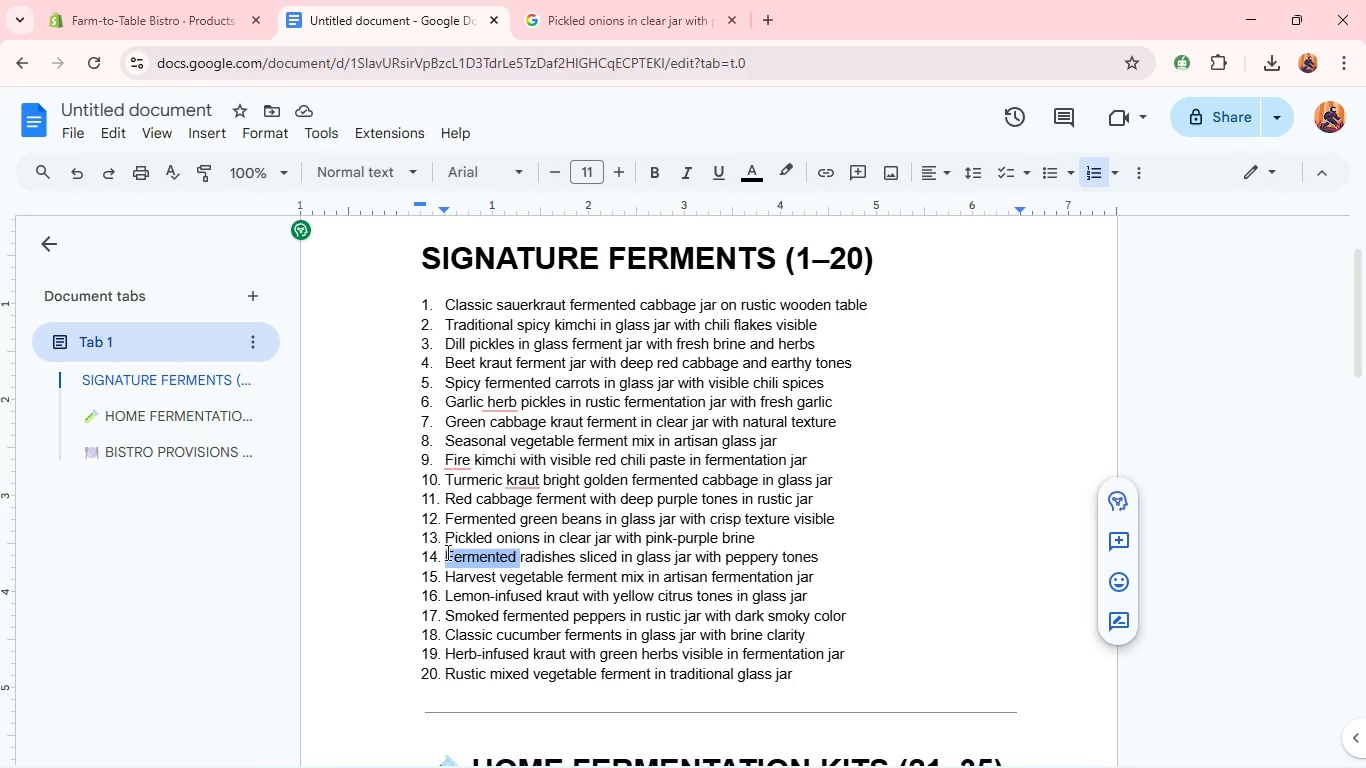 
key(Control+ControlLeft)
 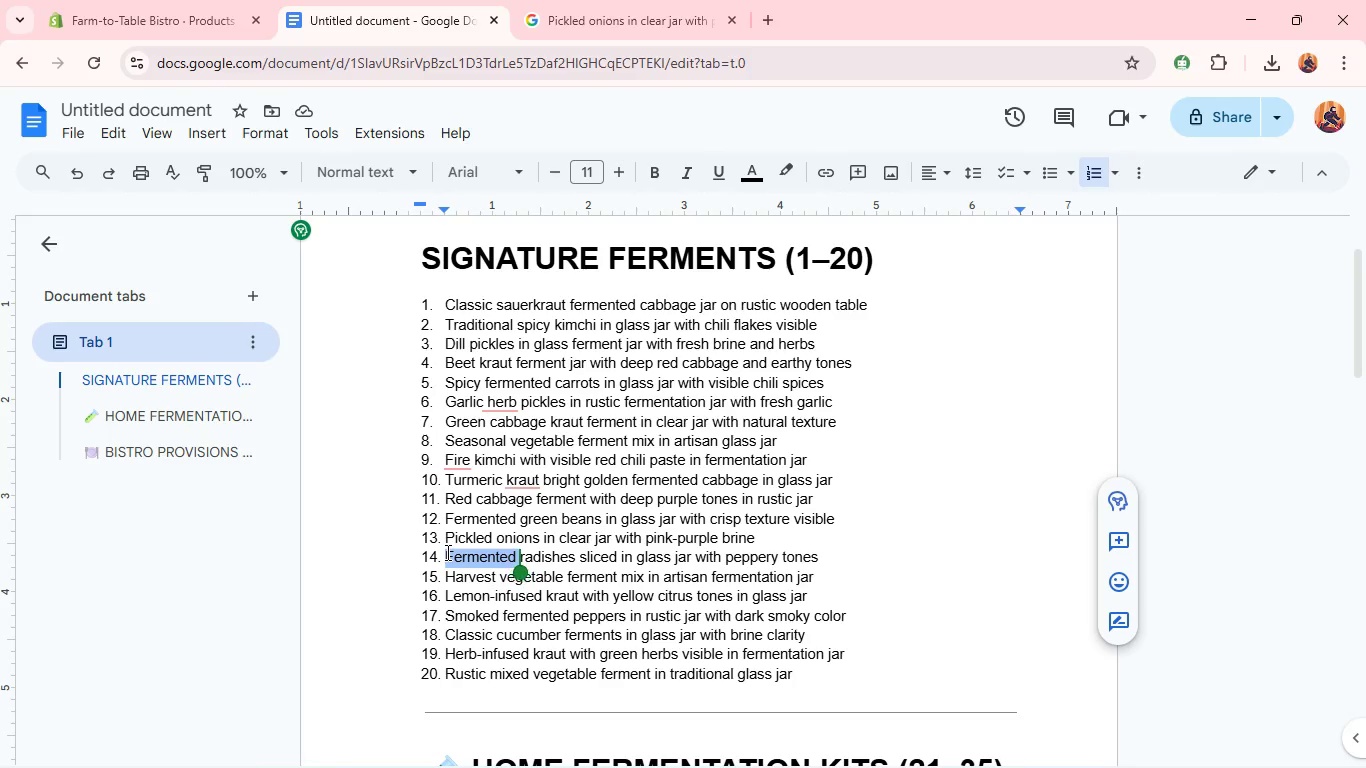 
double_click([446, 552])
 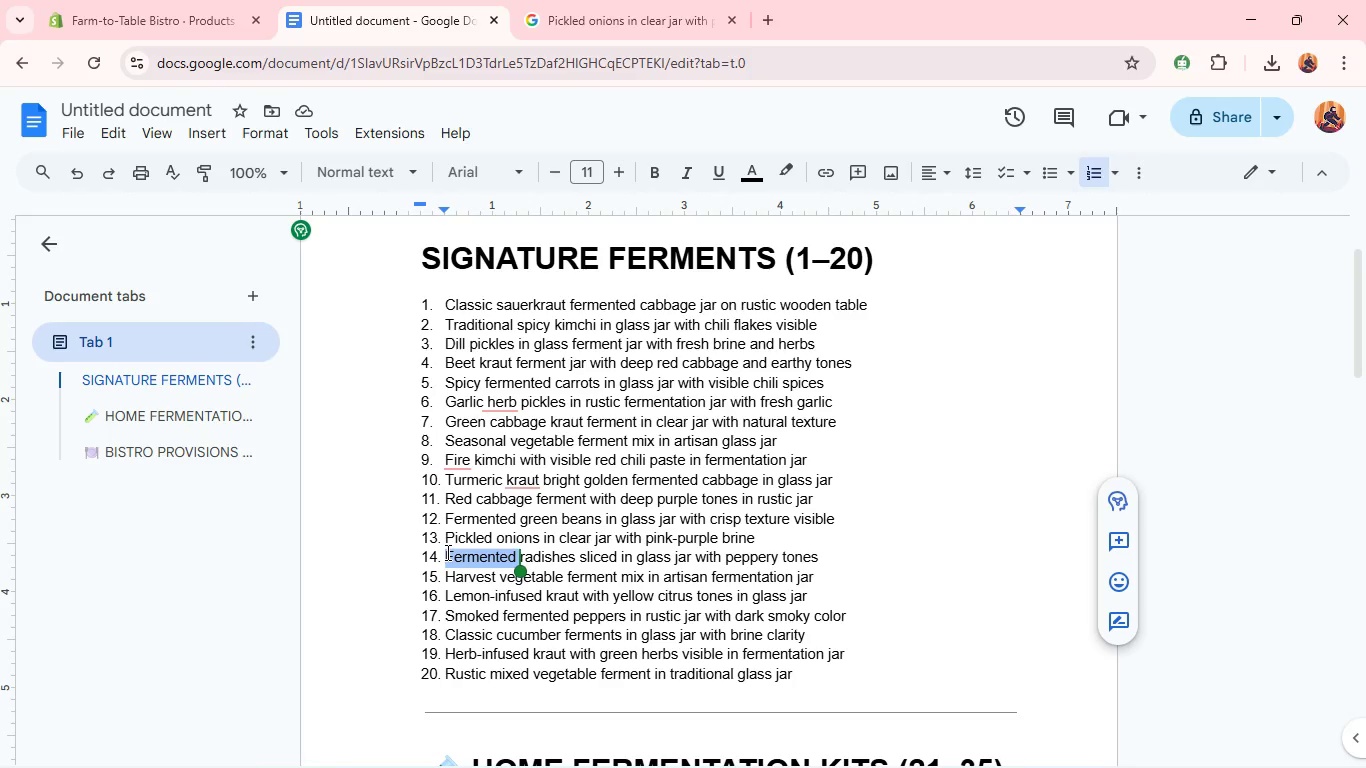 
triple_click([446, 552])
 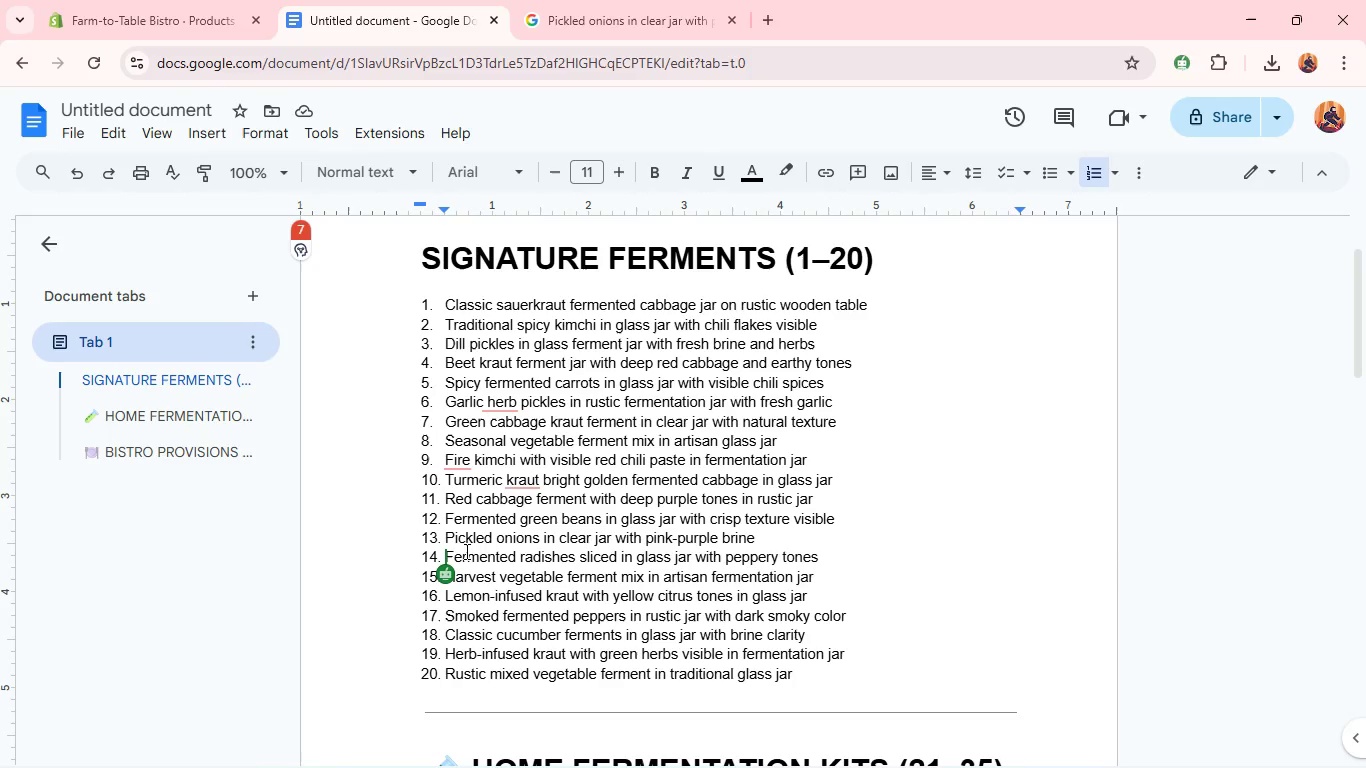 
double_click([465, 549])
 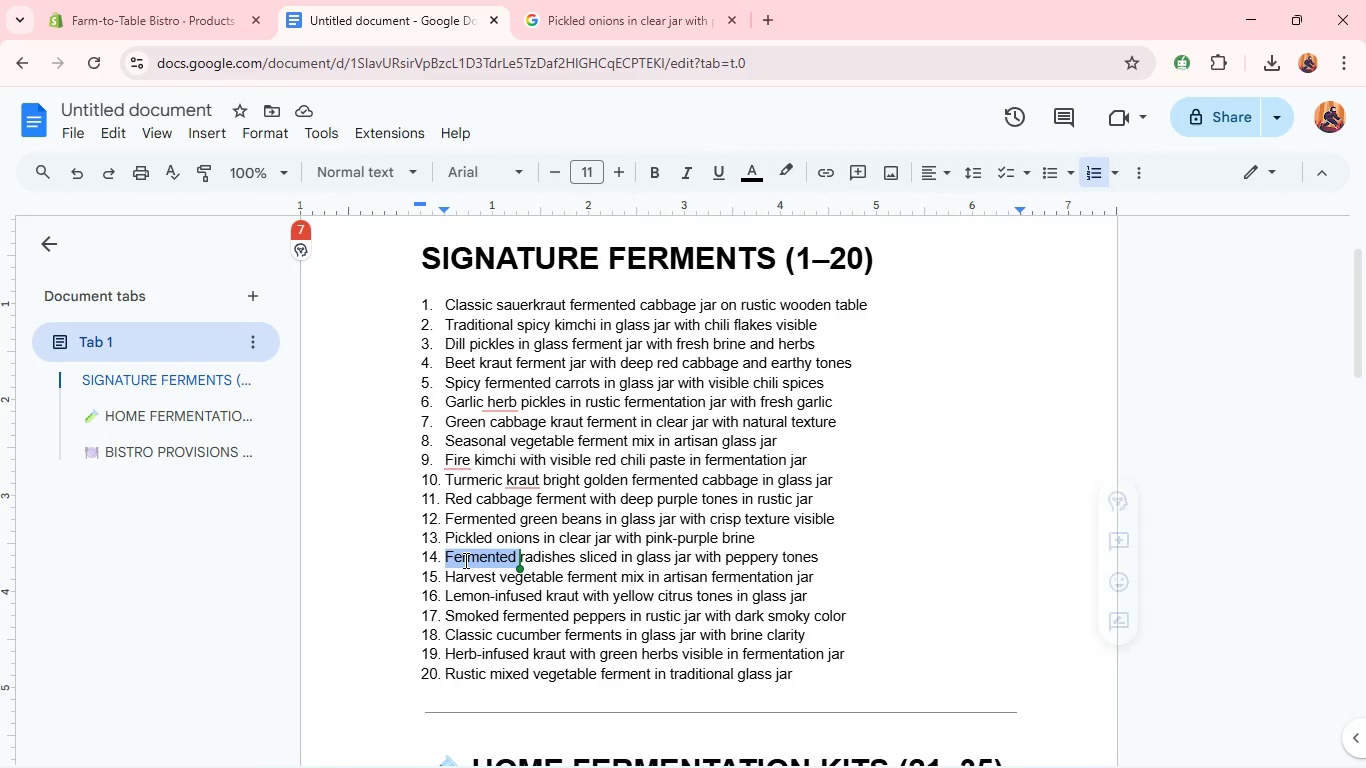 
double_click([464, 560])
 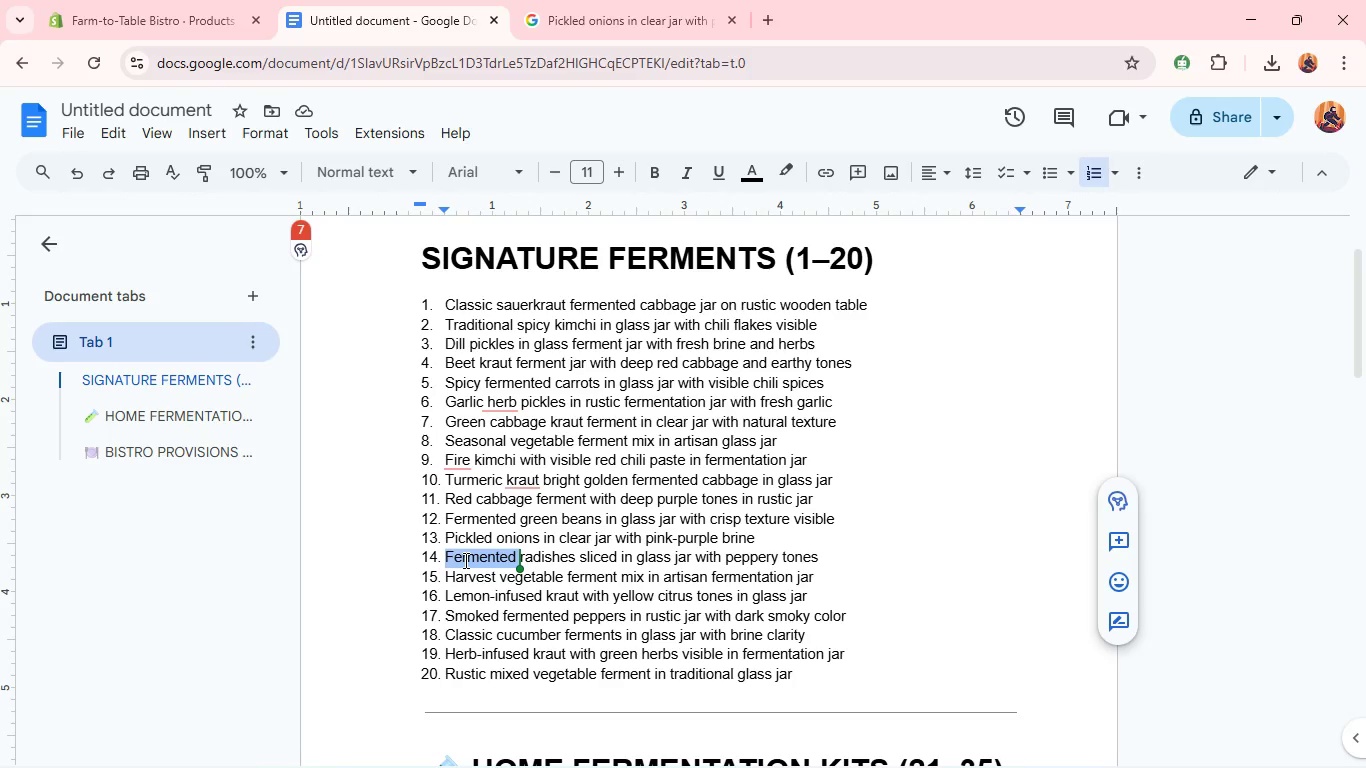 
triple_click([464, 560])
 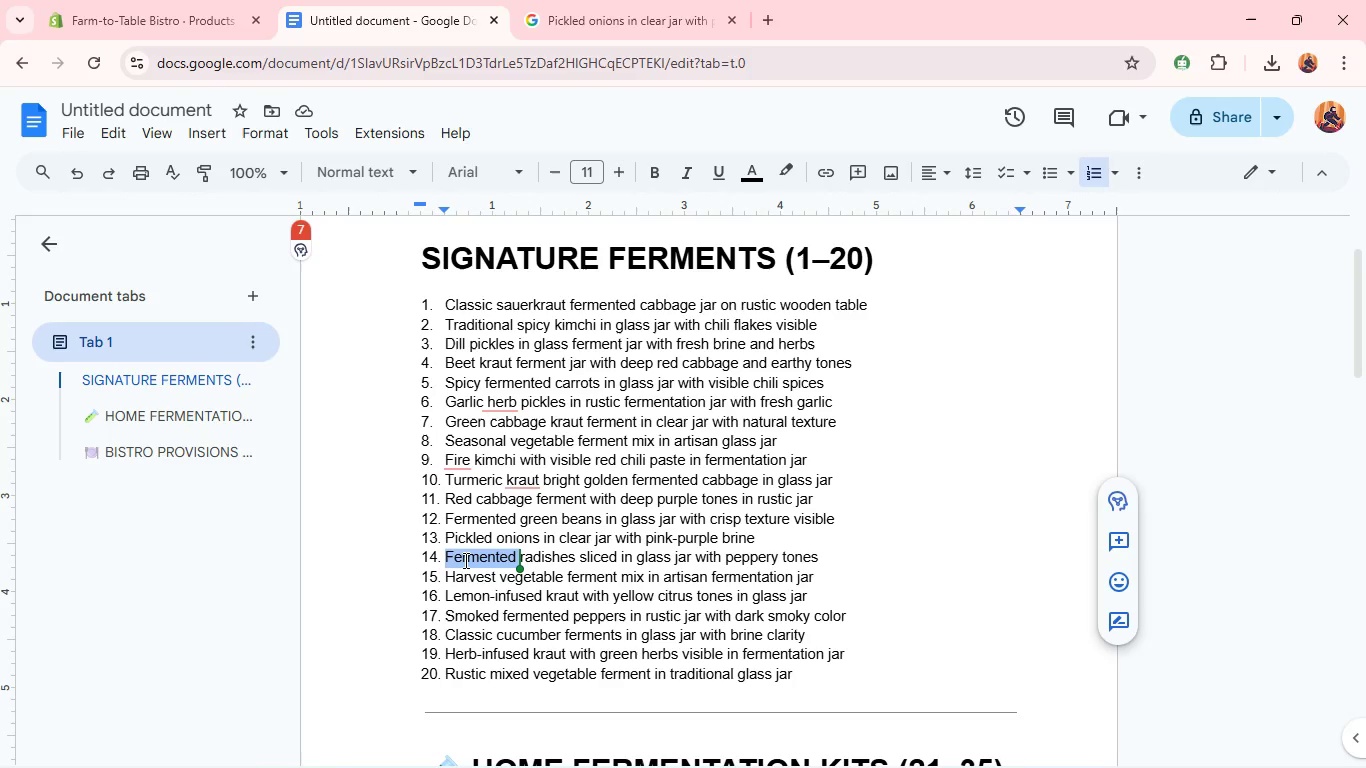 
triple_click([464, 560])
 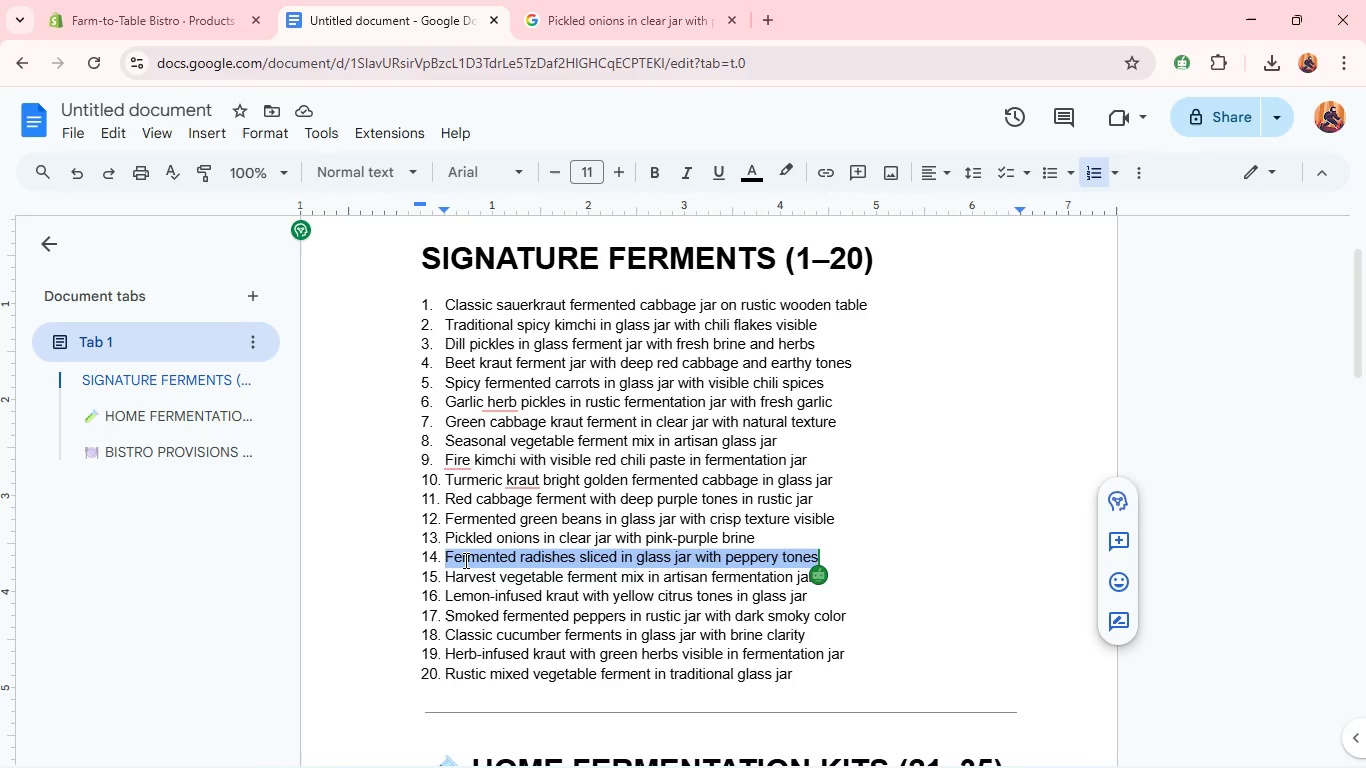 
key(Control+C)
 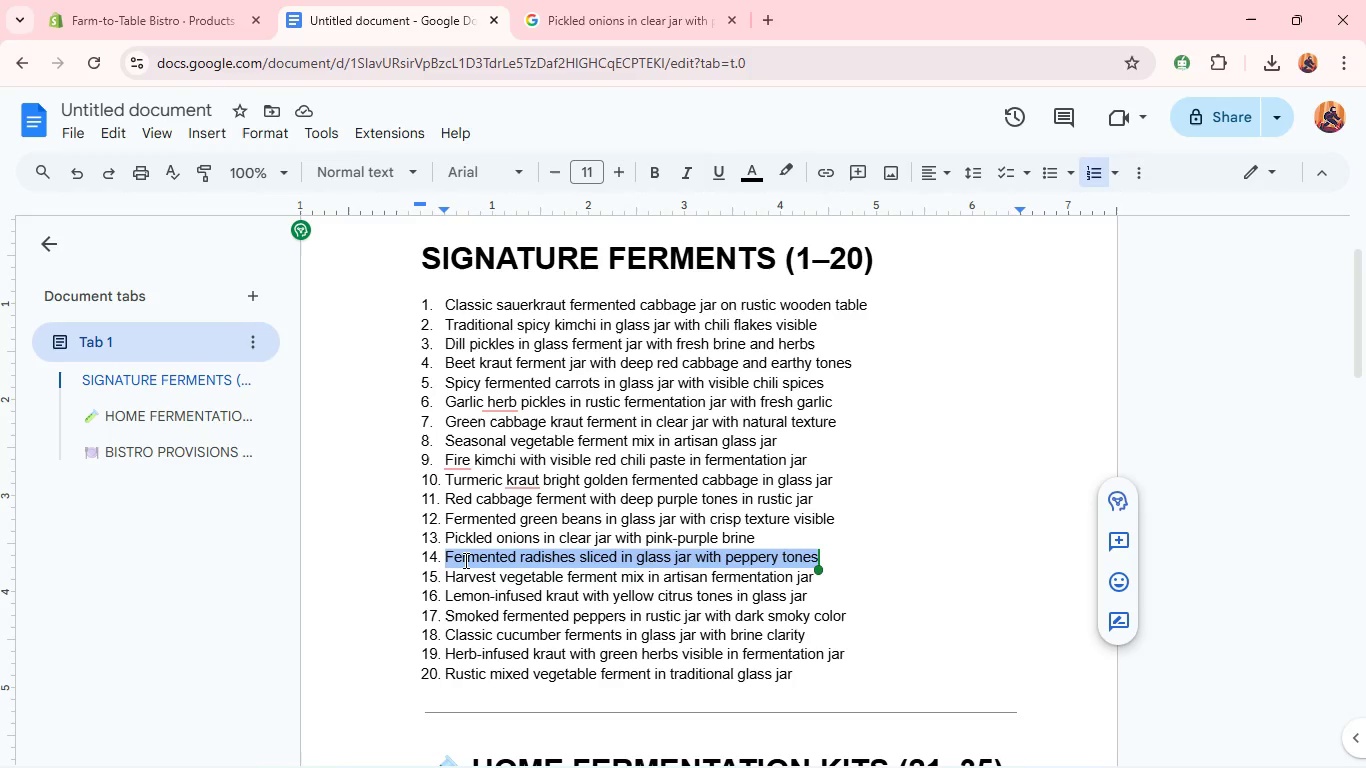 
key(Control+C)
 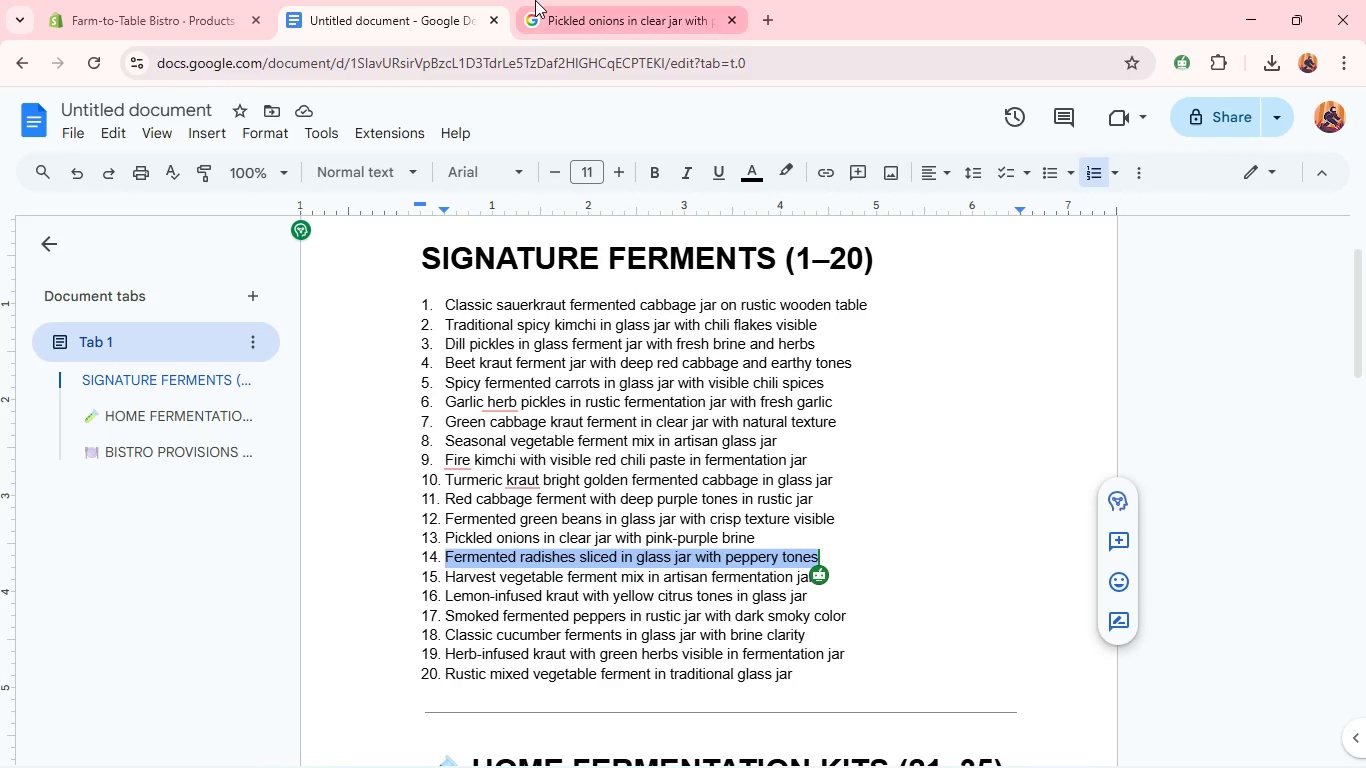 
left_click([535, 0])
 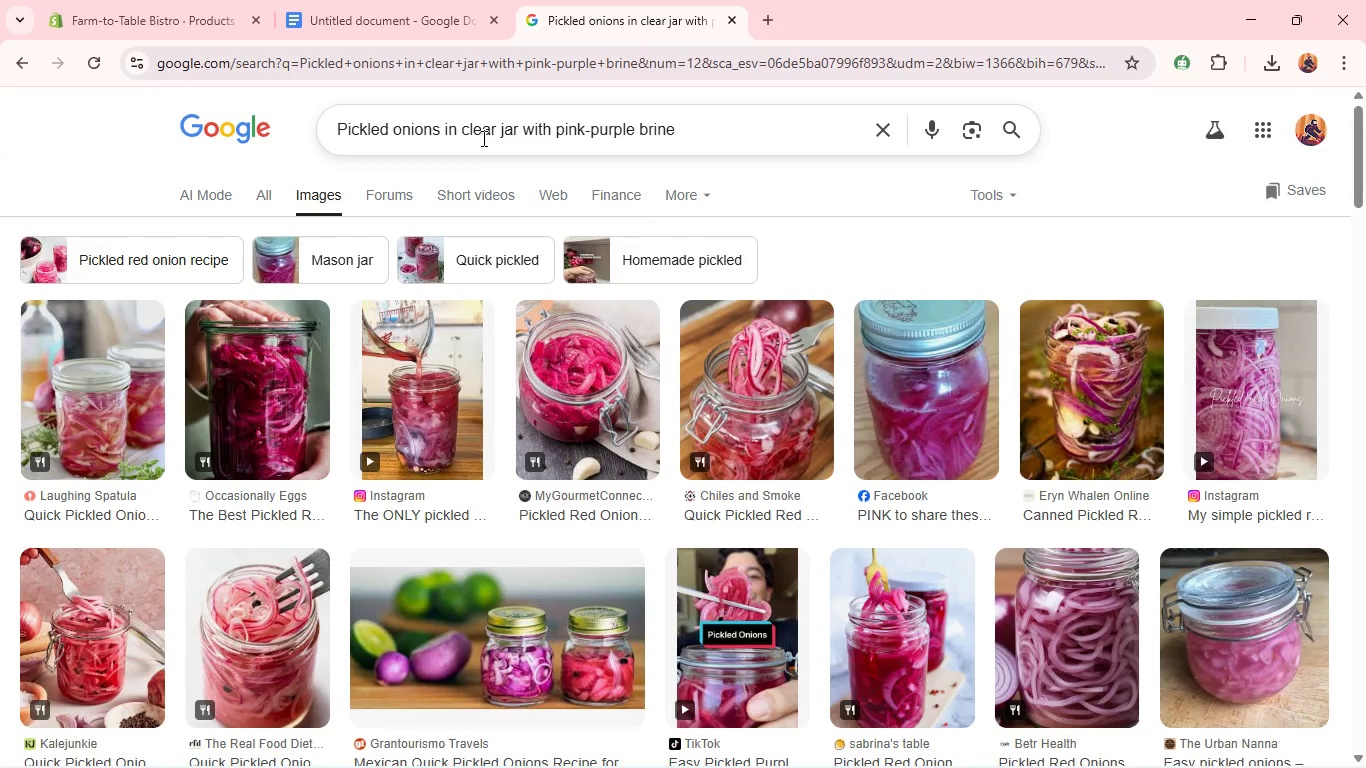 
left_click([482, 137])
 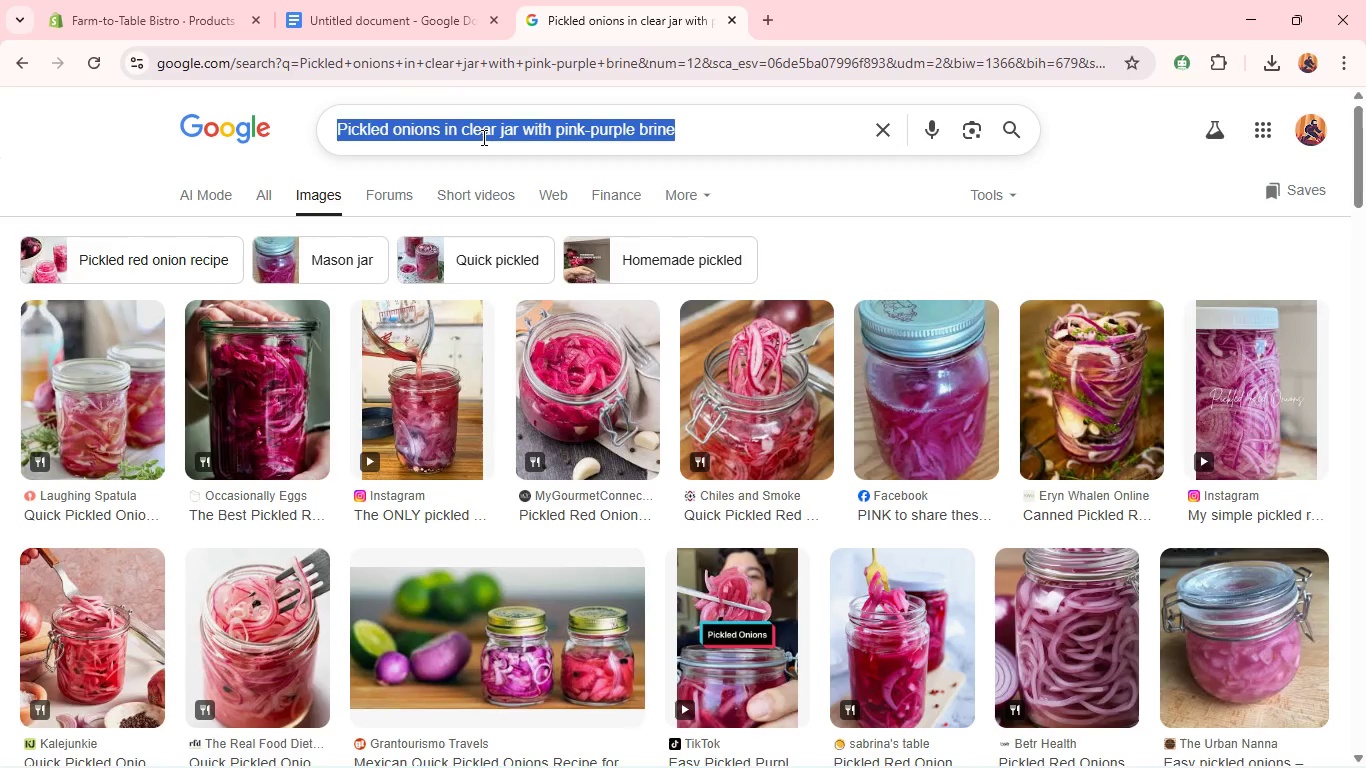 
key(Control+A)
 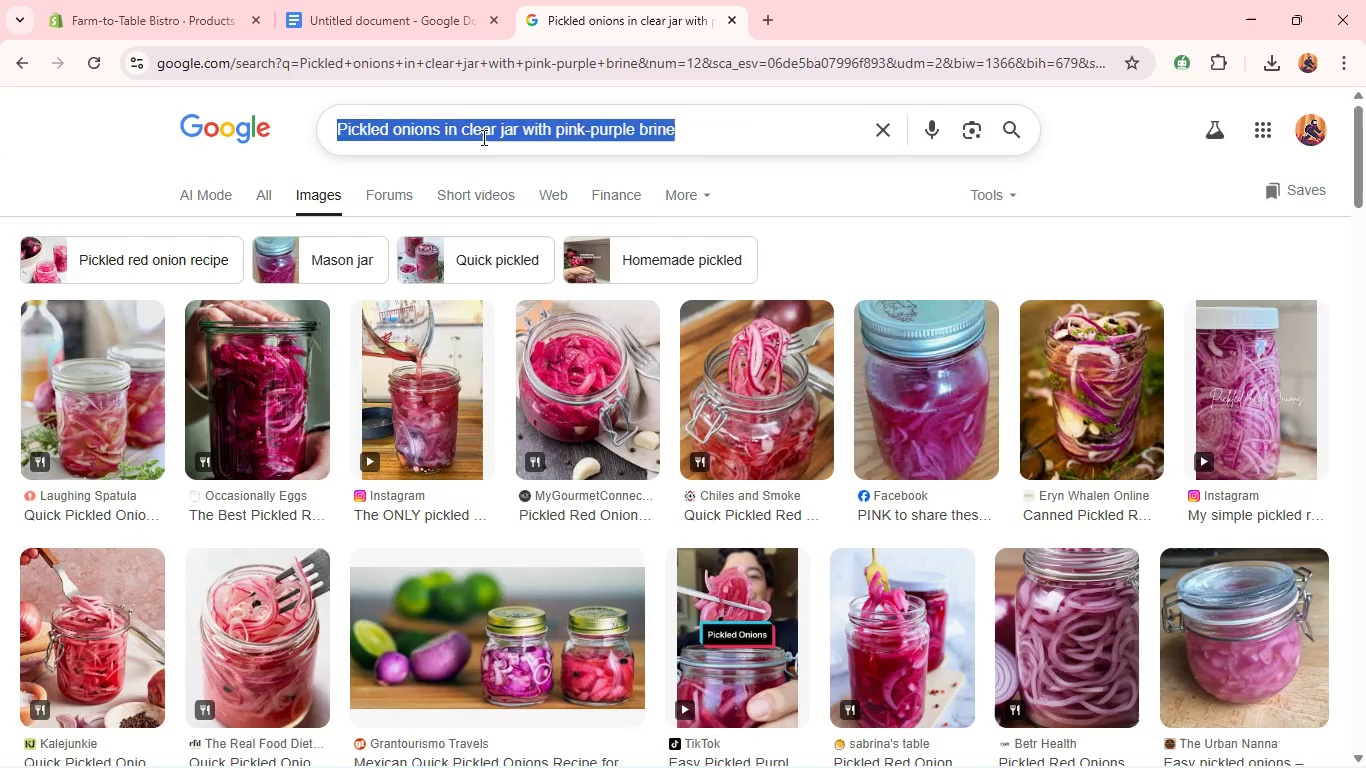 
key(Control+V)
 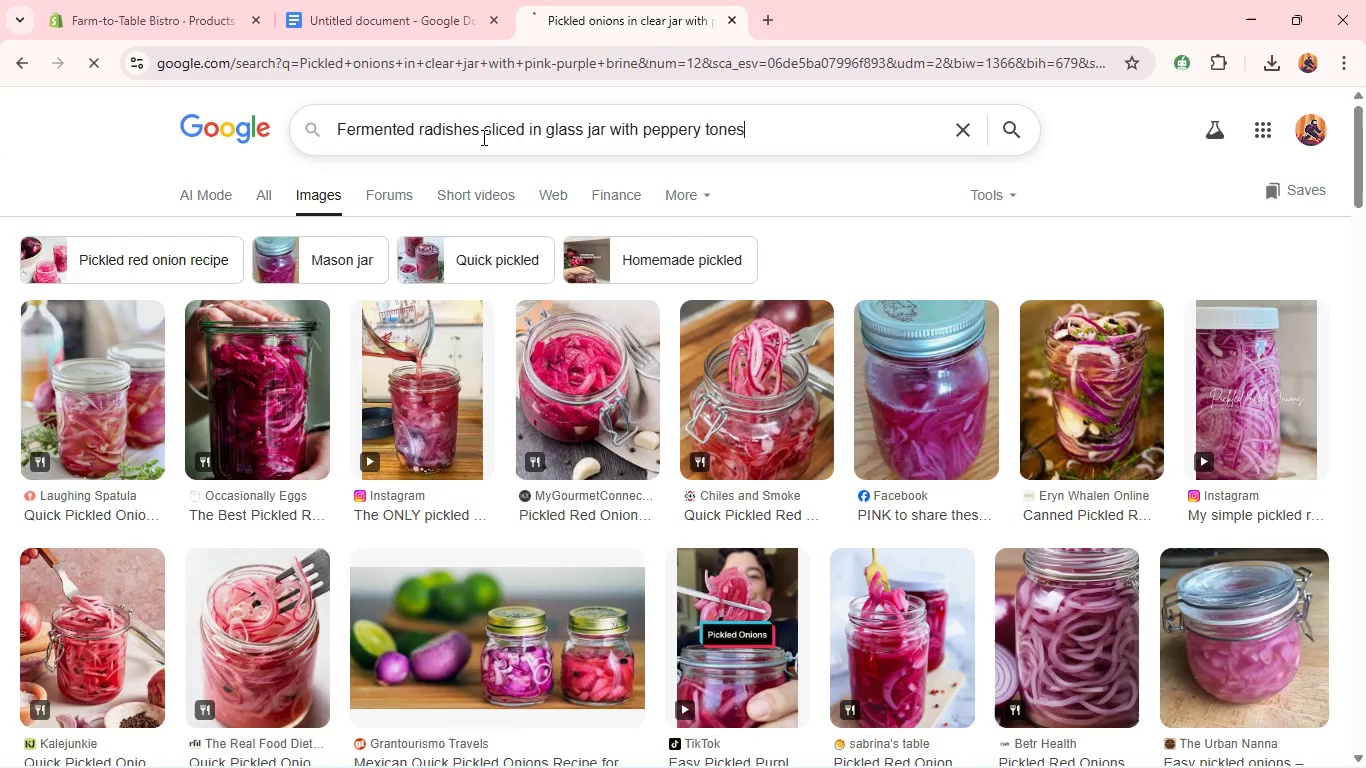 
key(Enter)
 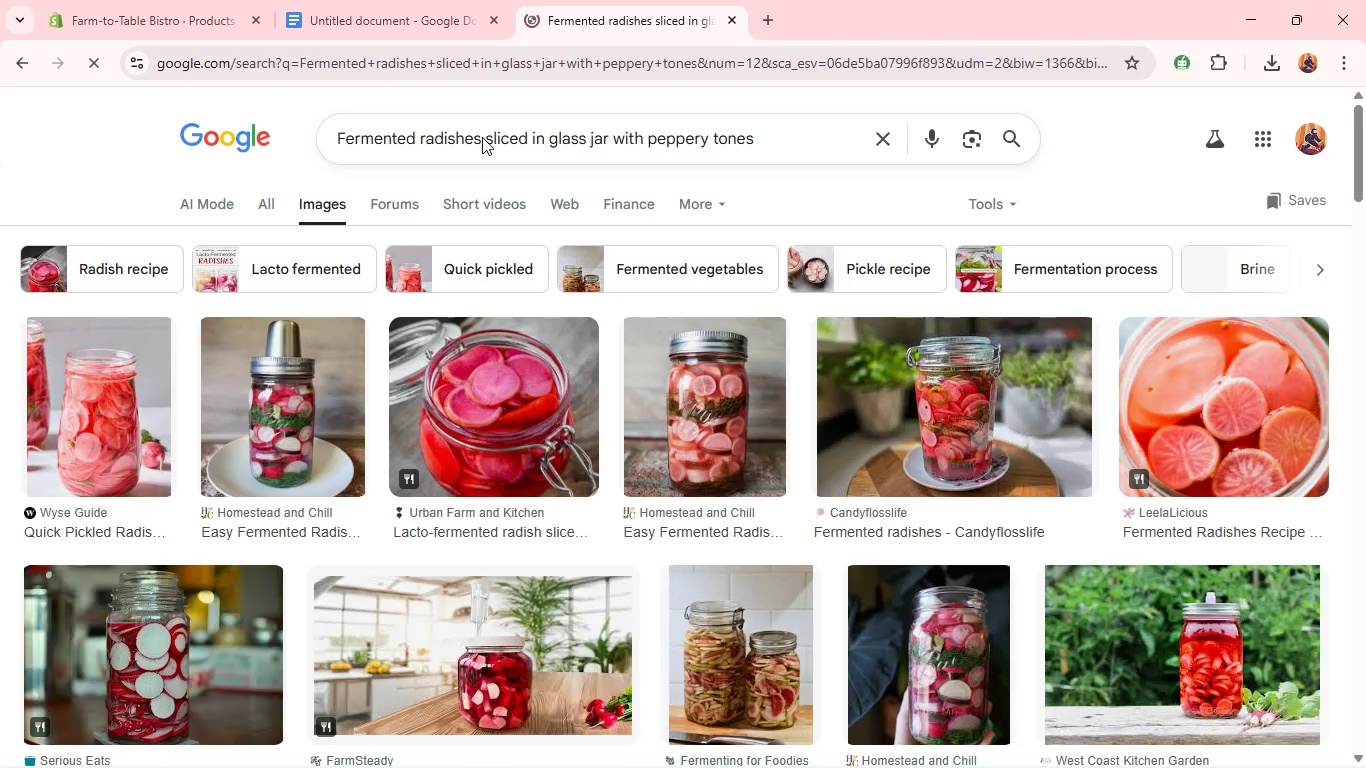 
wait(5.97)
 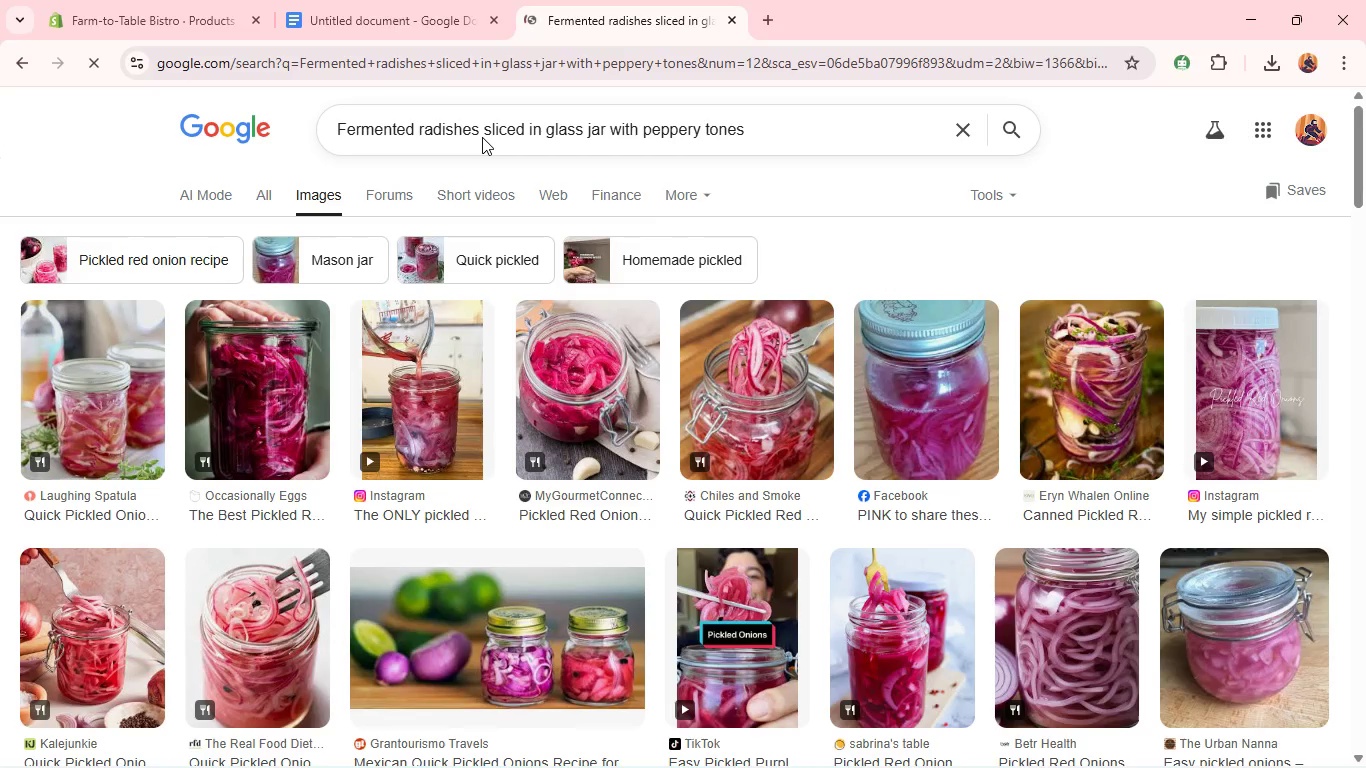 
mouse_move([437, 343])
 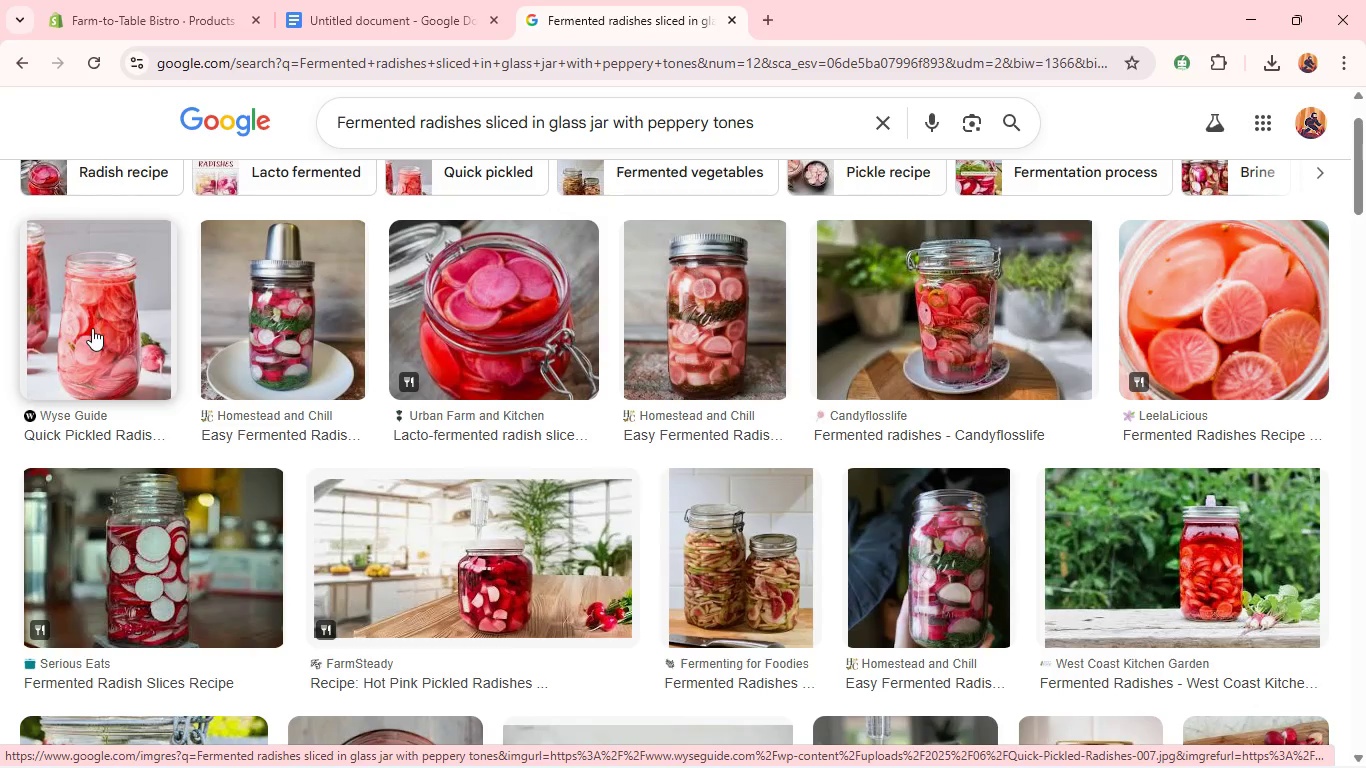 
right_click([92, 328])
 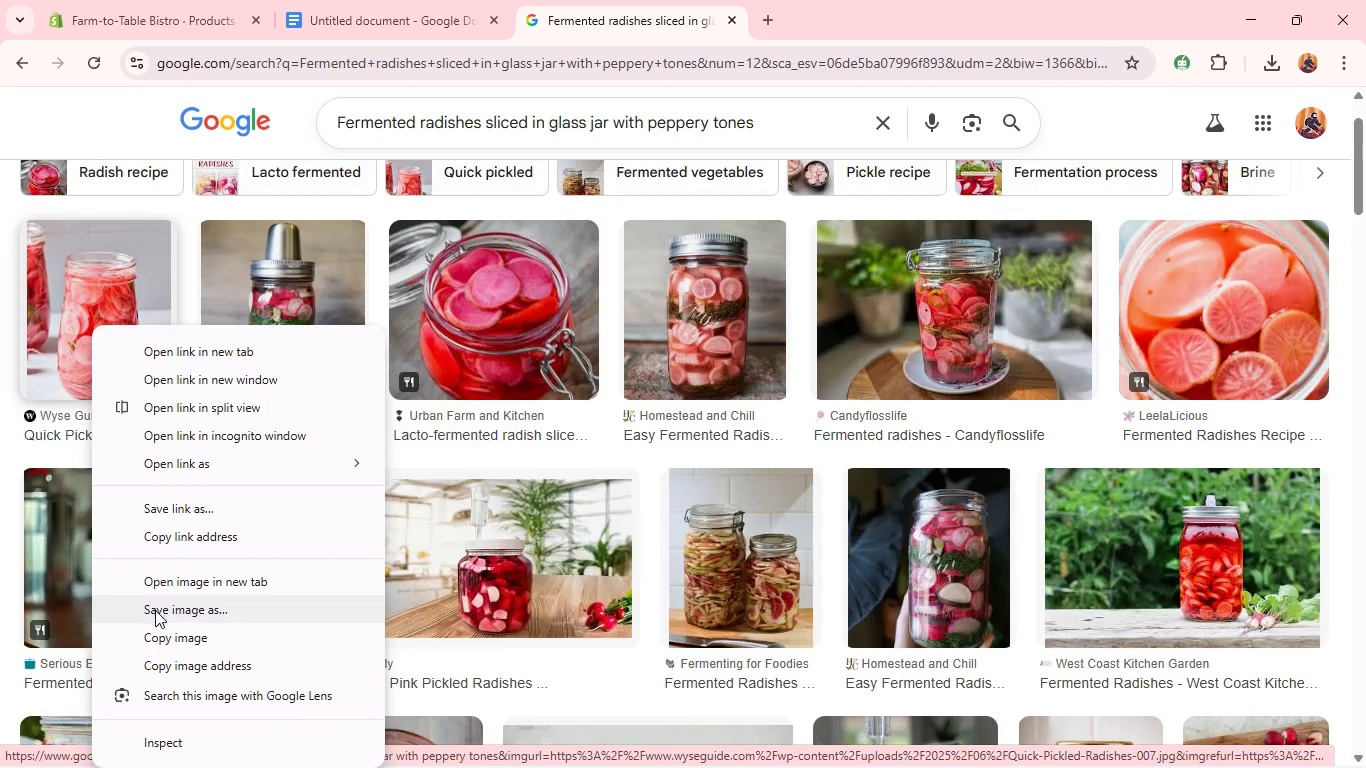 
left_click([154, 615])
 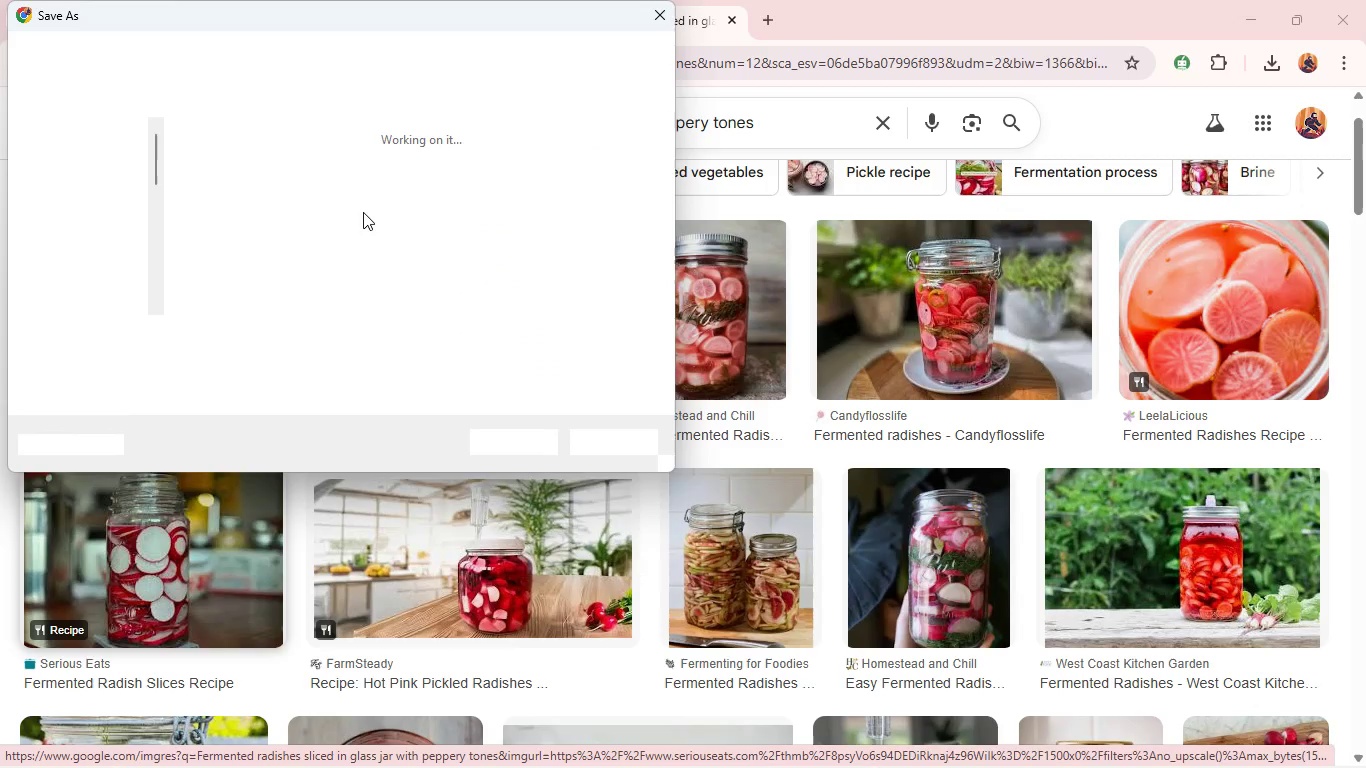 
key(Enter)
 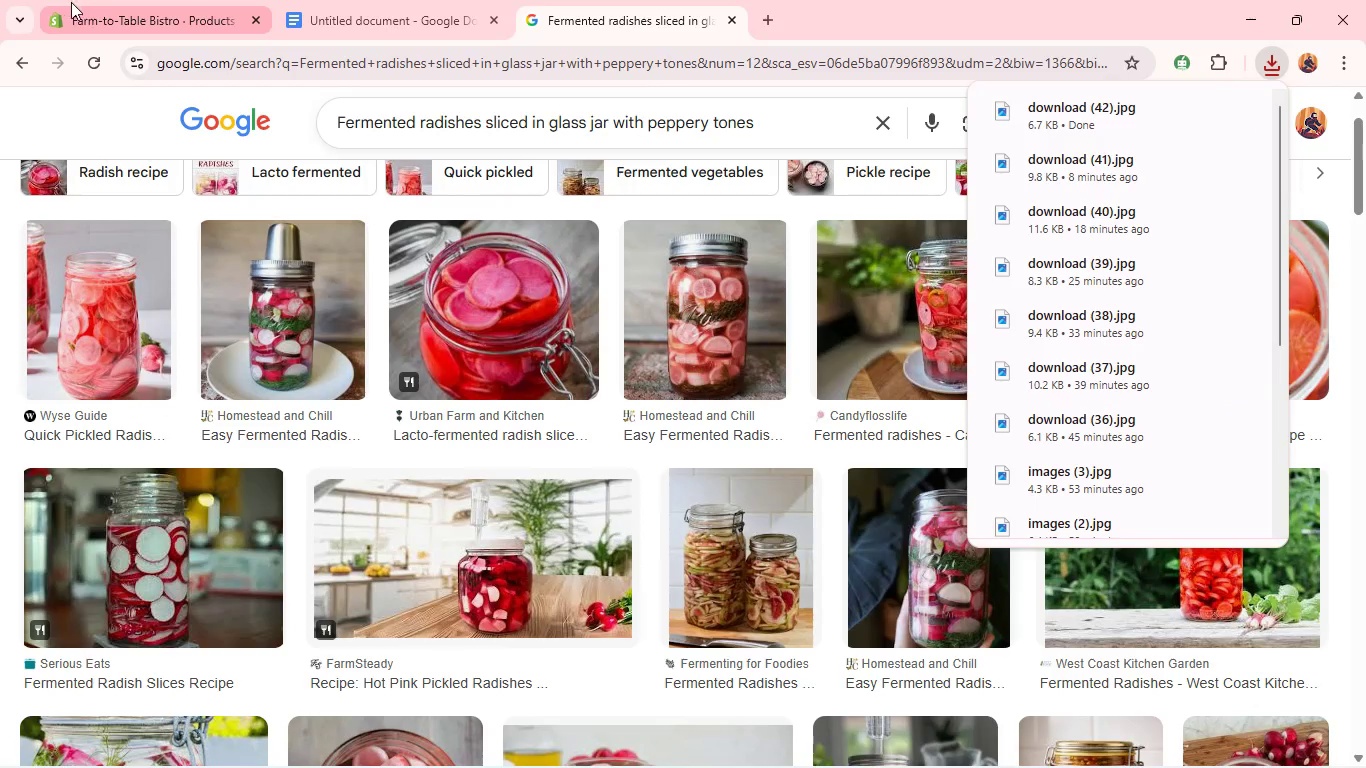 
left_click([83, 8])
 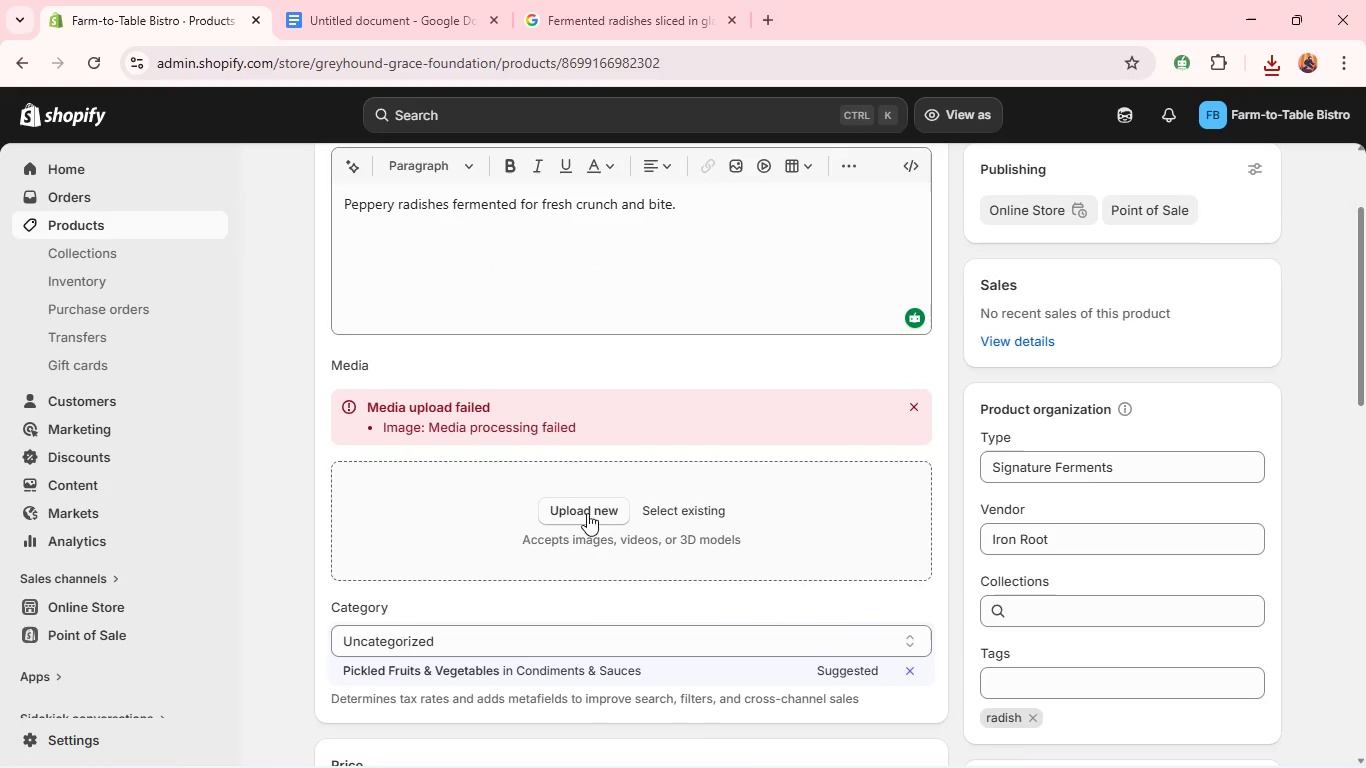 
left_click([601, 522])
 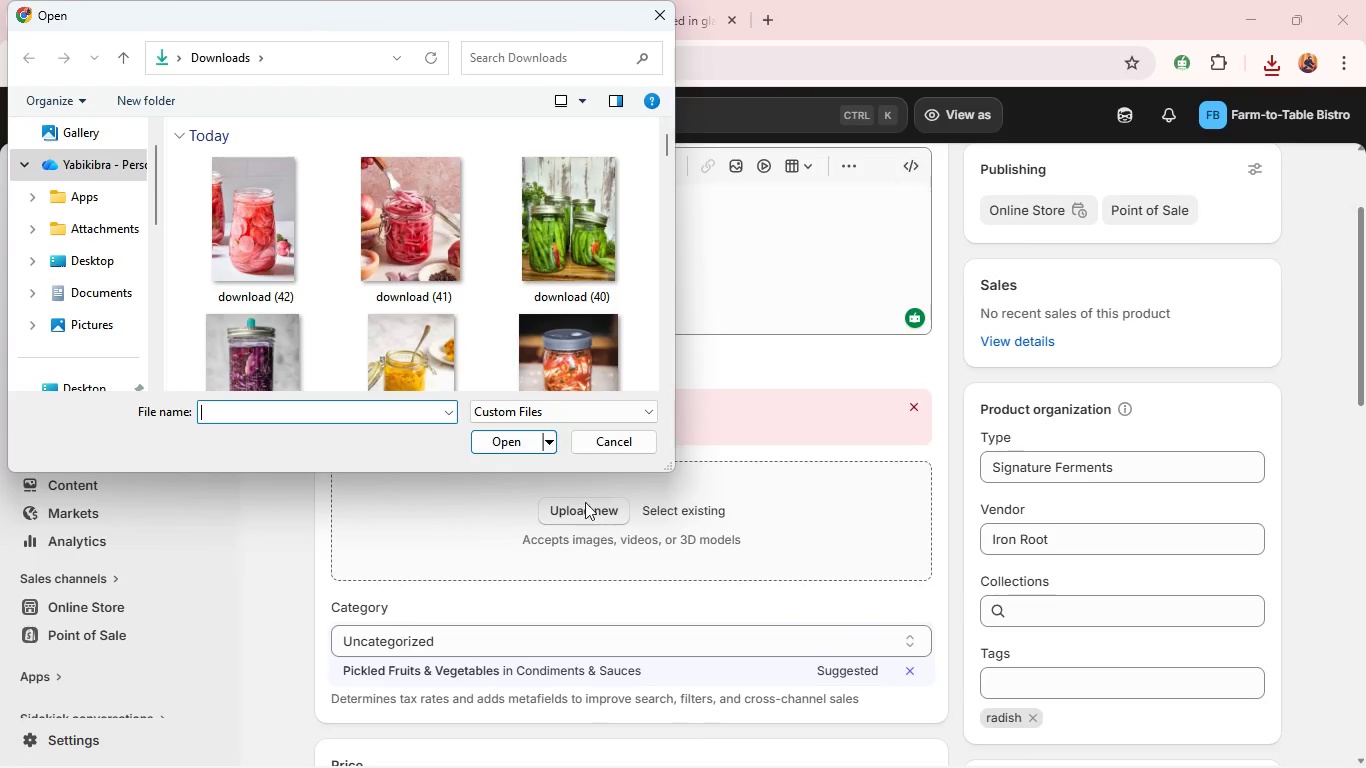 
left_click([270, 245])
 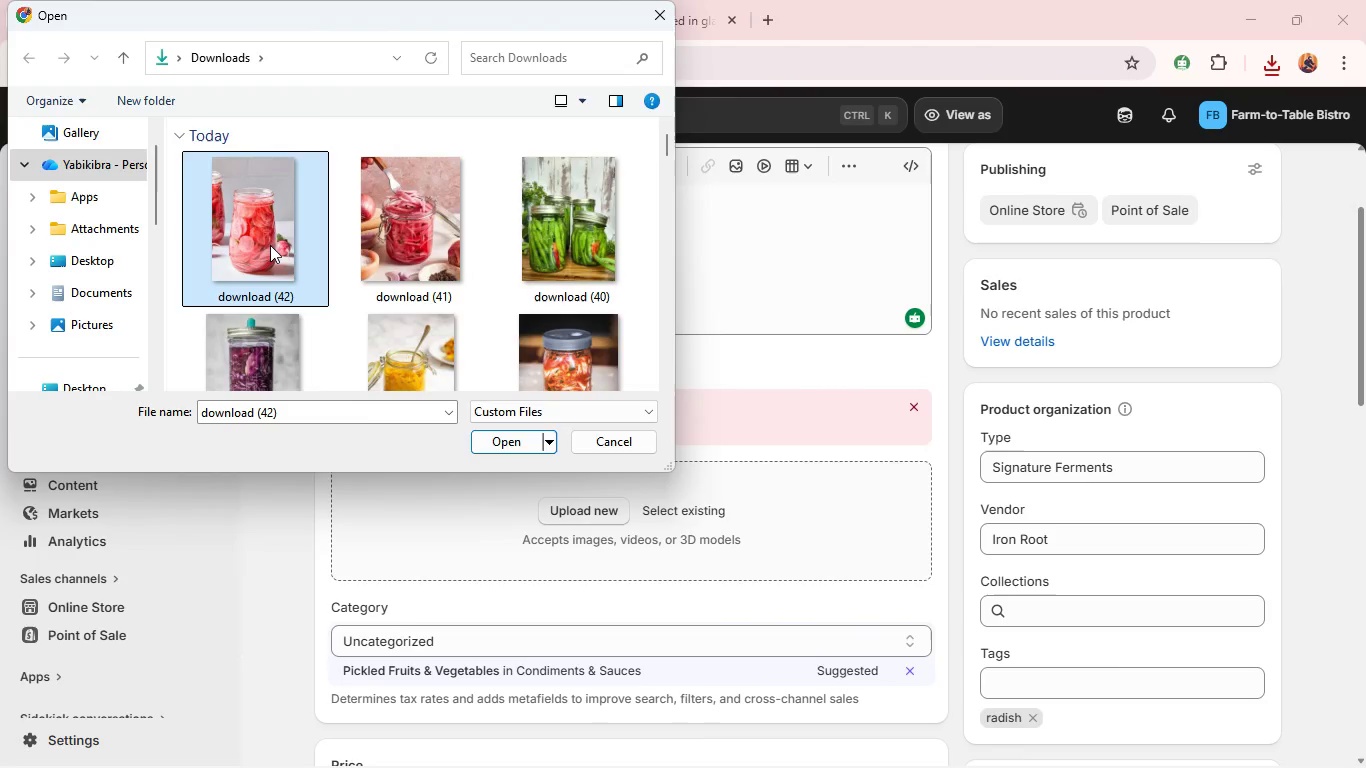 
key(Enter)
 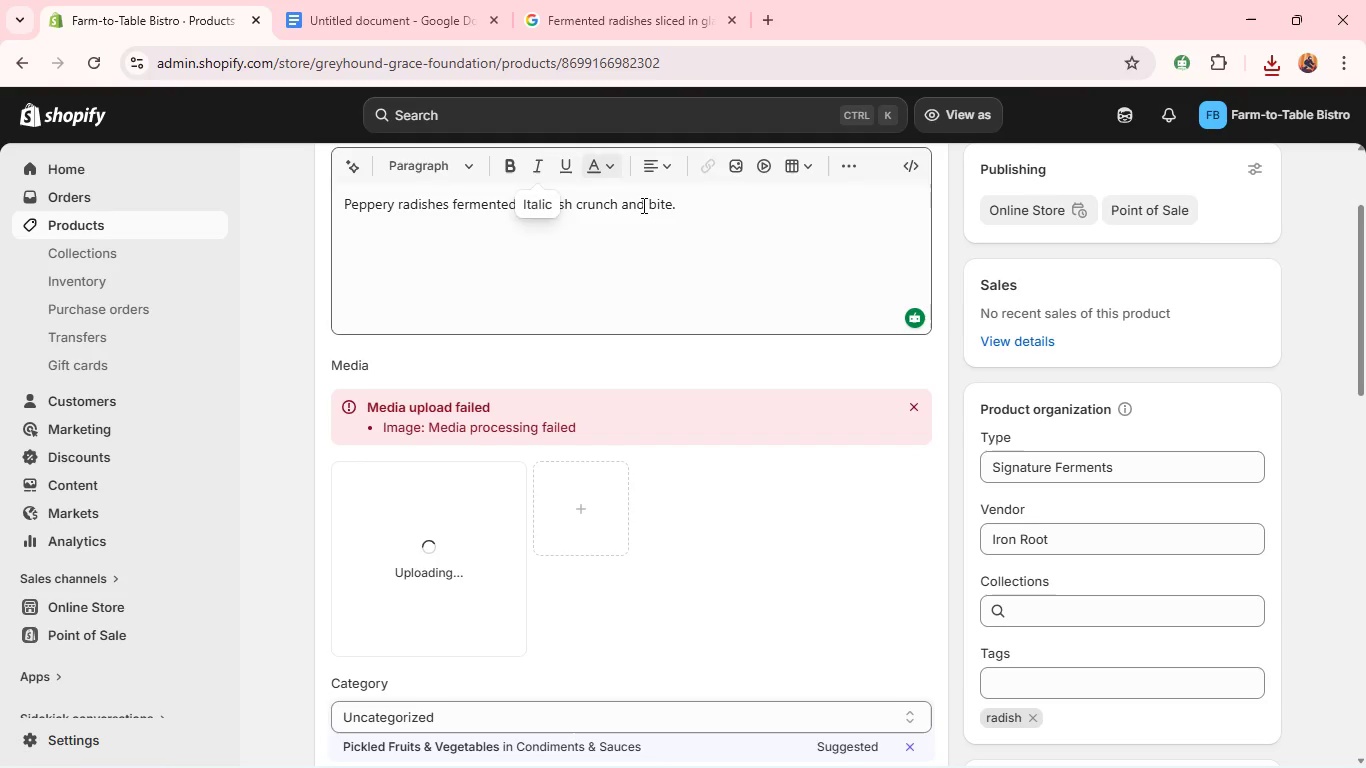 
mouse_move([843, 202])
 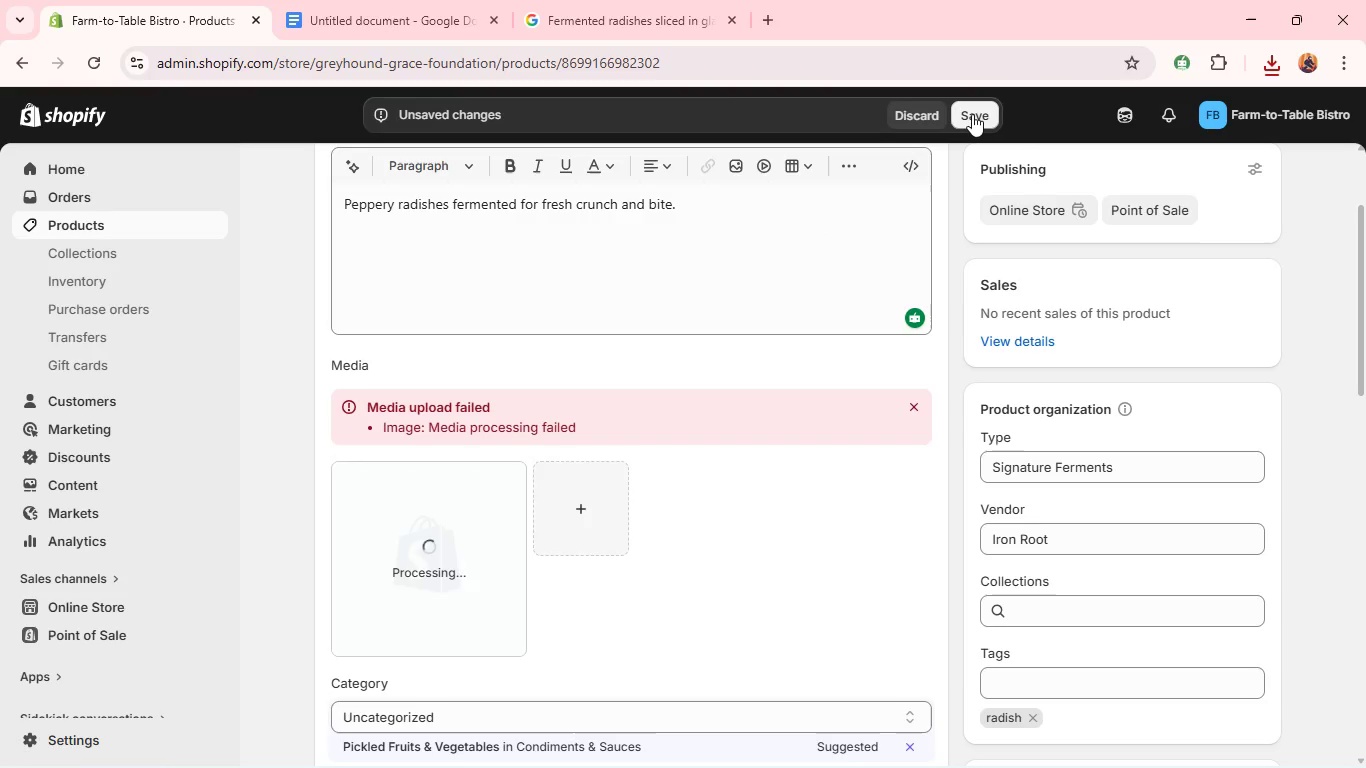 
left_click([972, 114])
 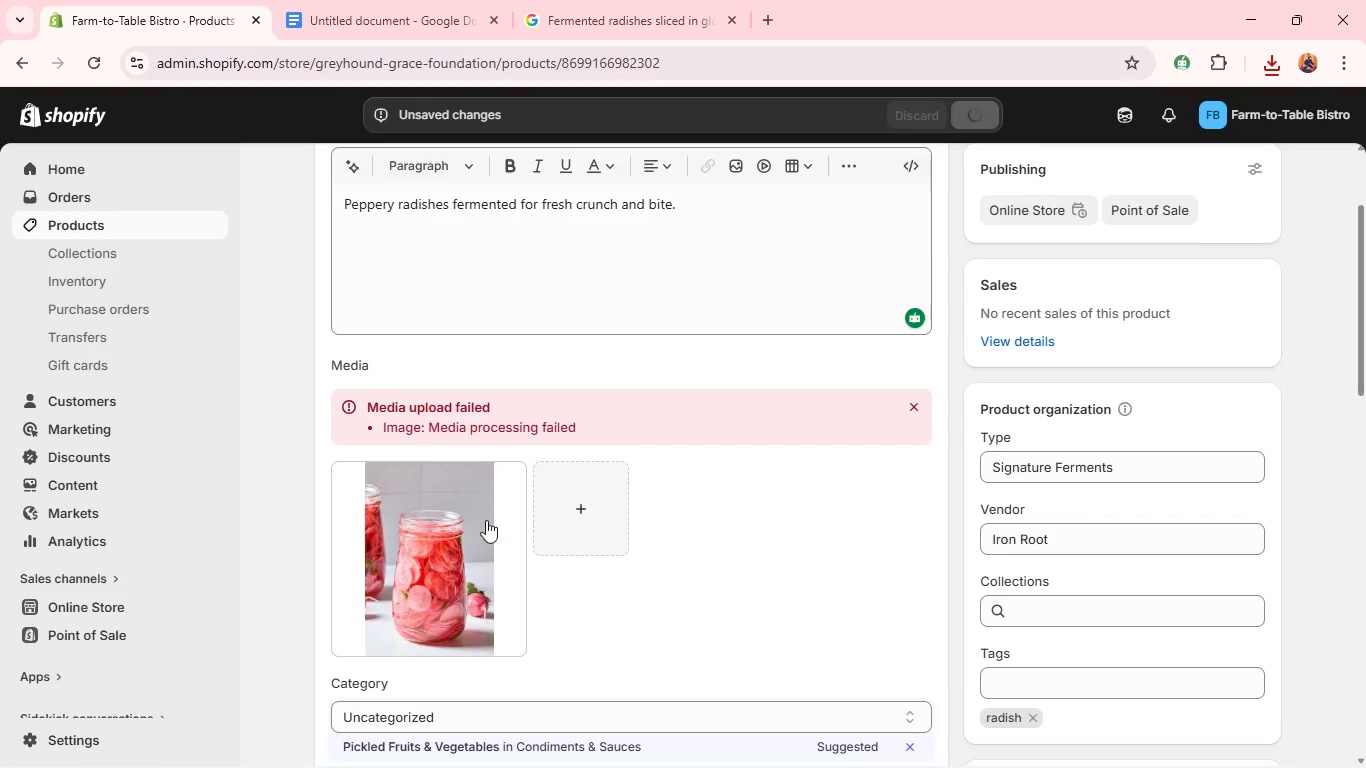 
wait(10.23)
 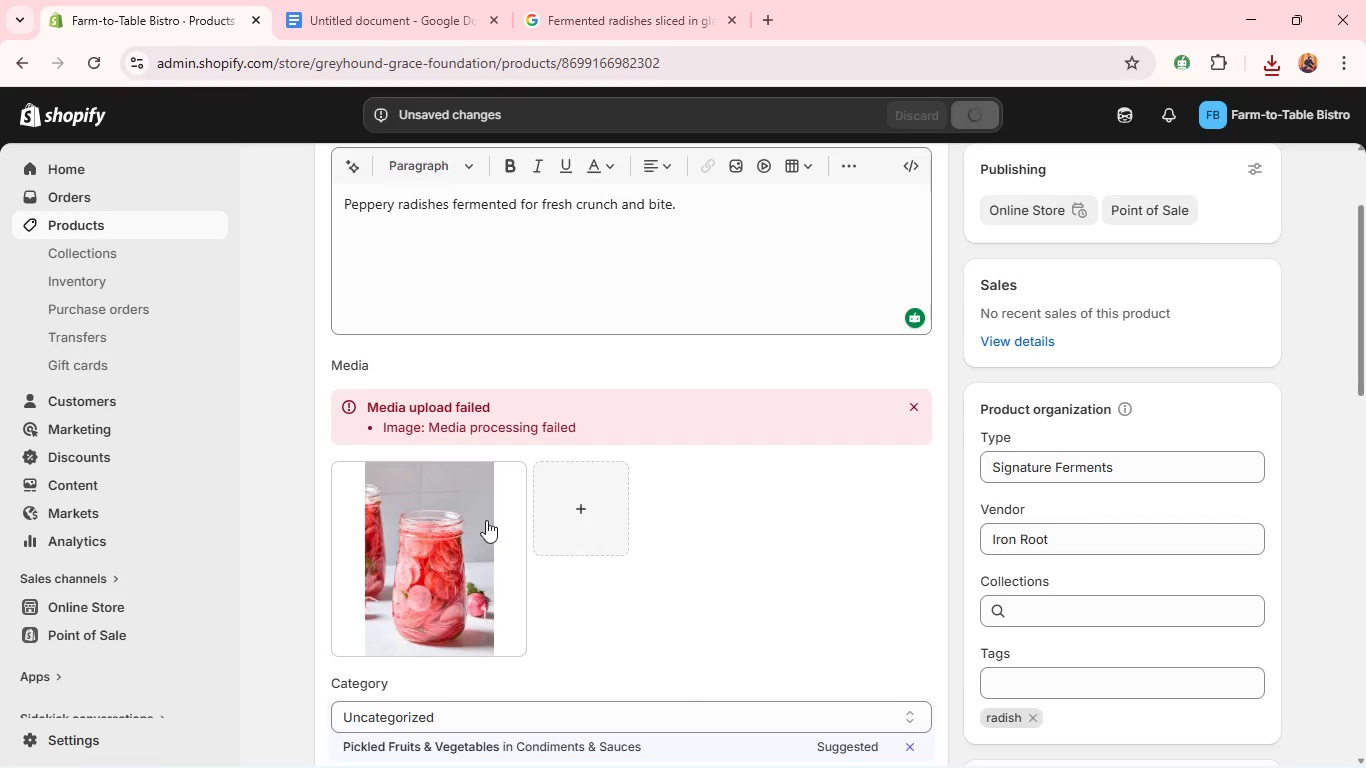 
left_click([470, 540])
 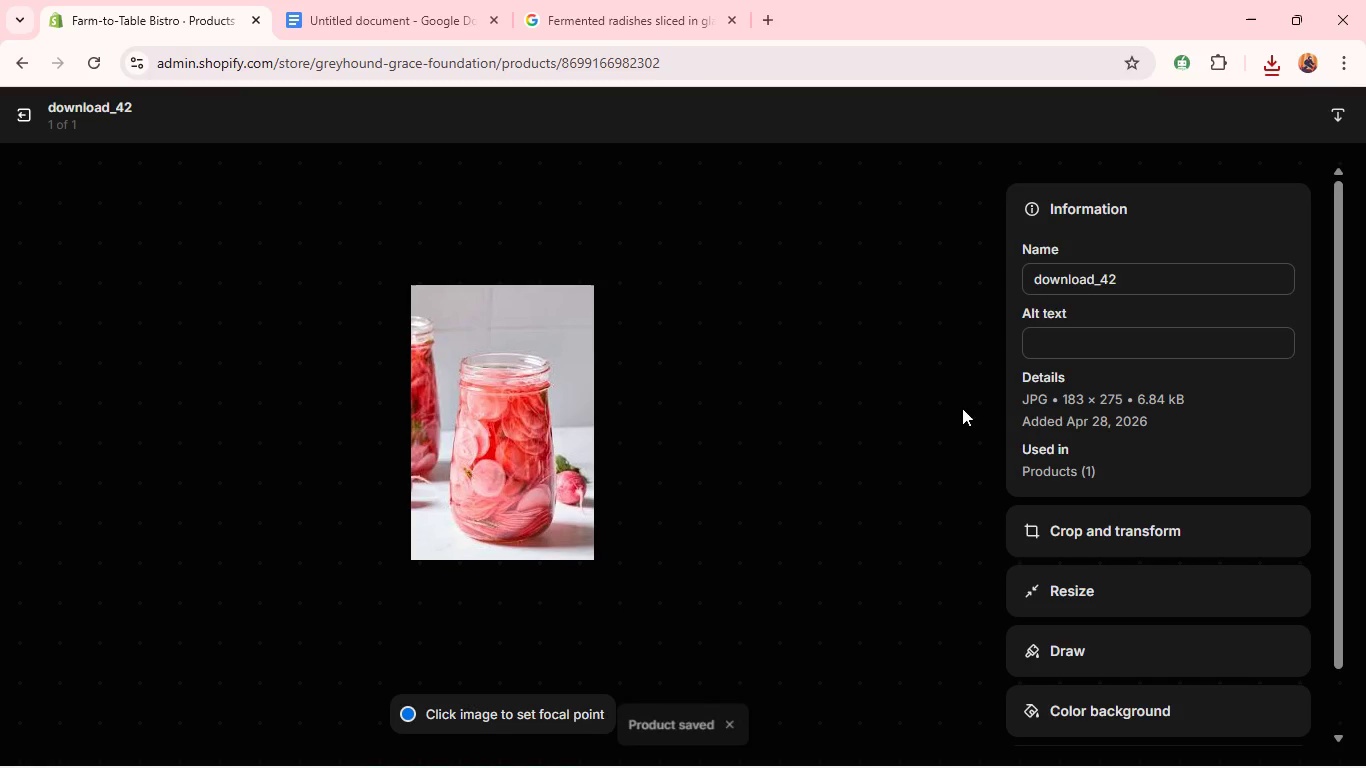 
wait(5.22)
 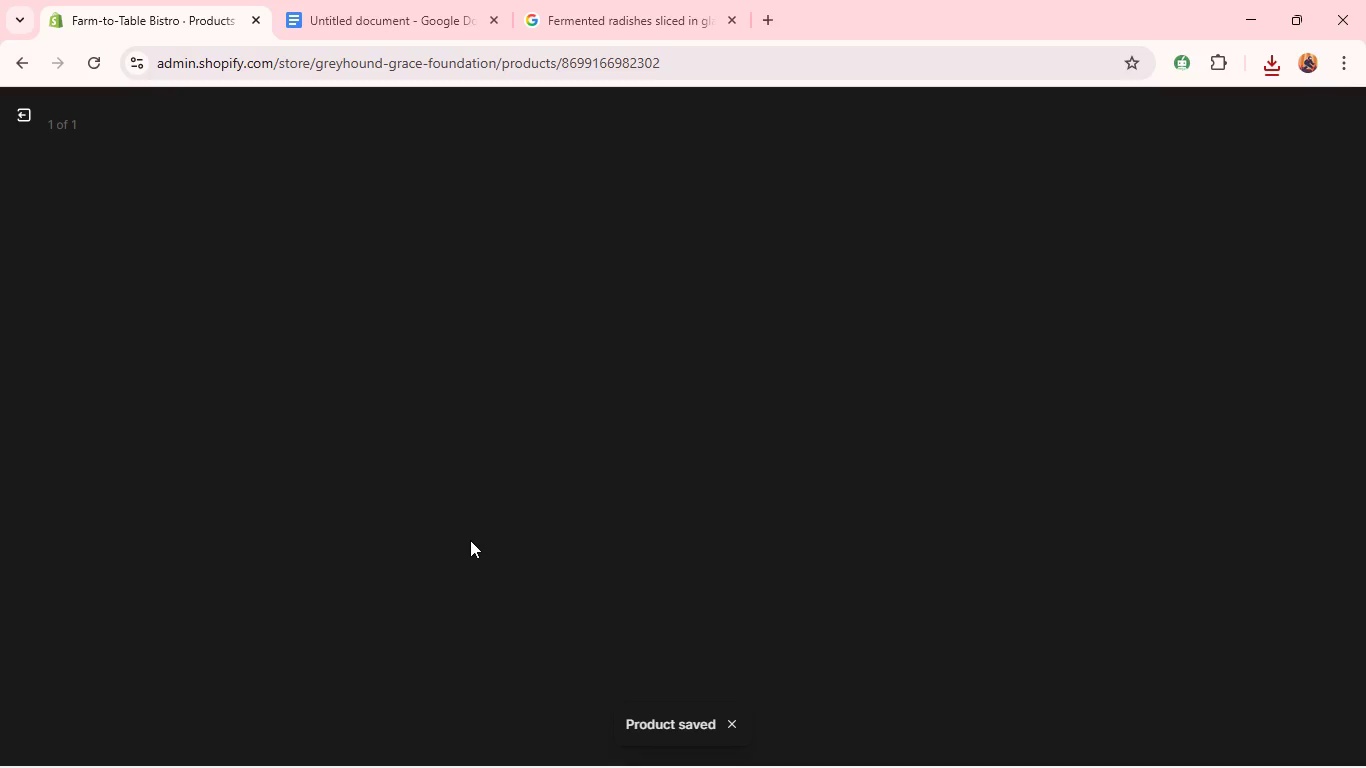 
left_click([1061, 339])
 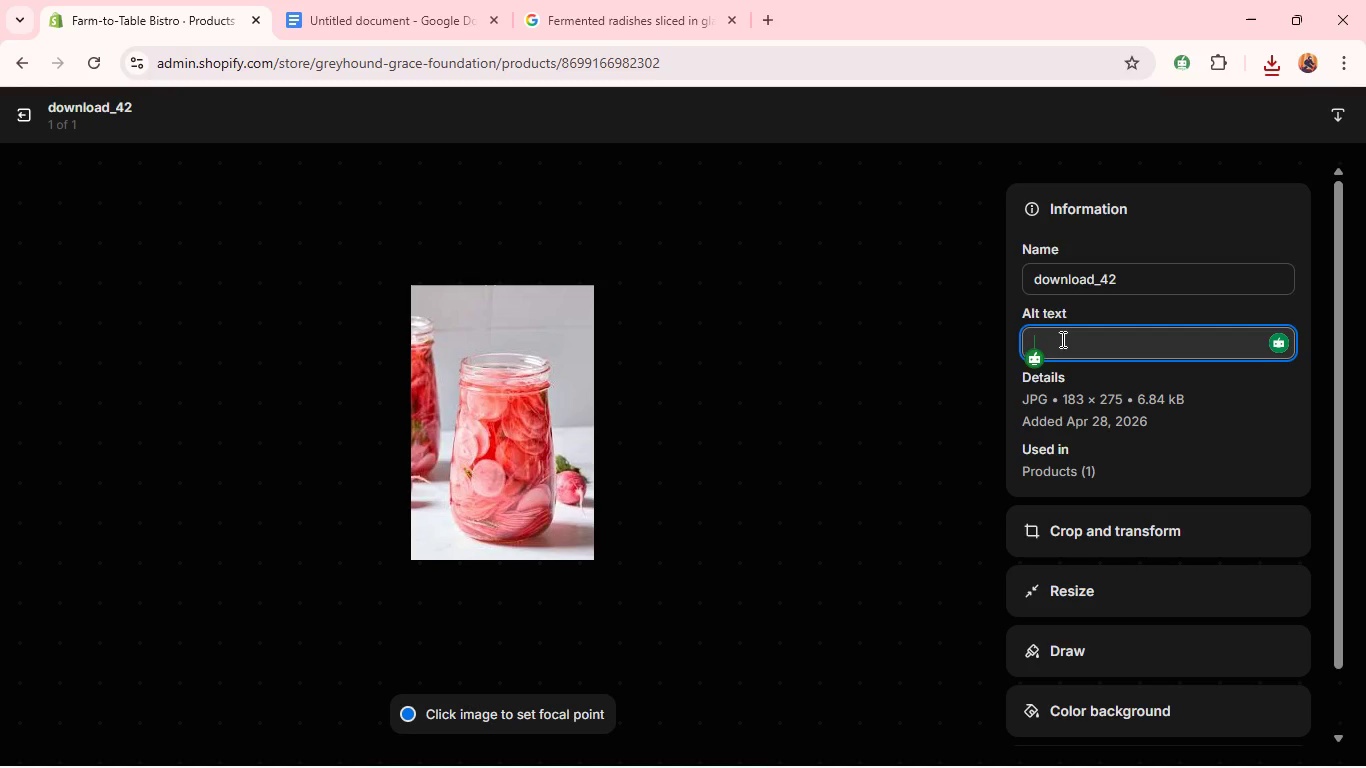 
type(Fermented radishes sliced in glass jar with peppery tones.)
 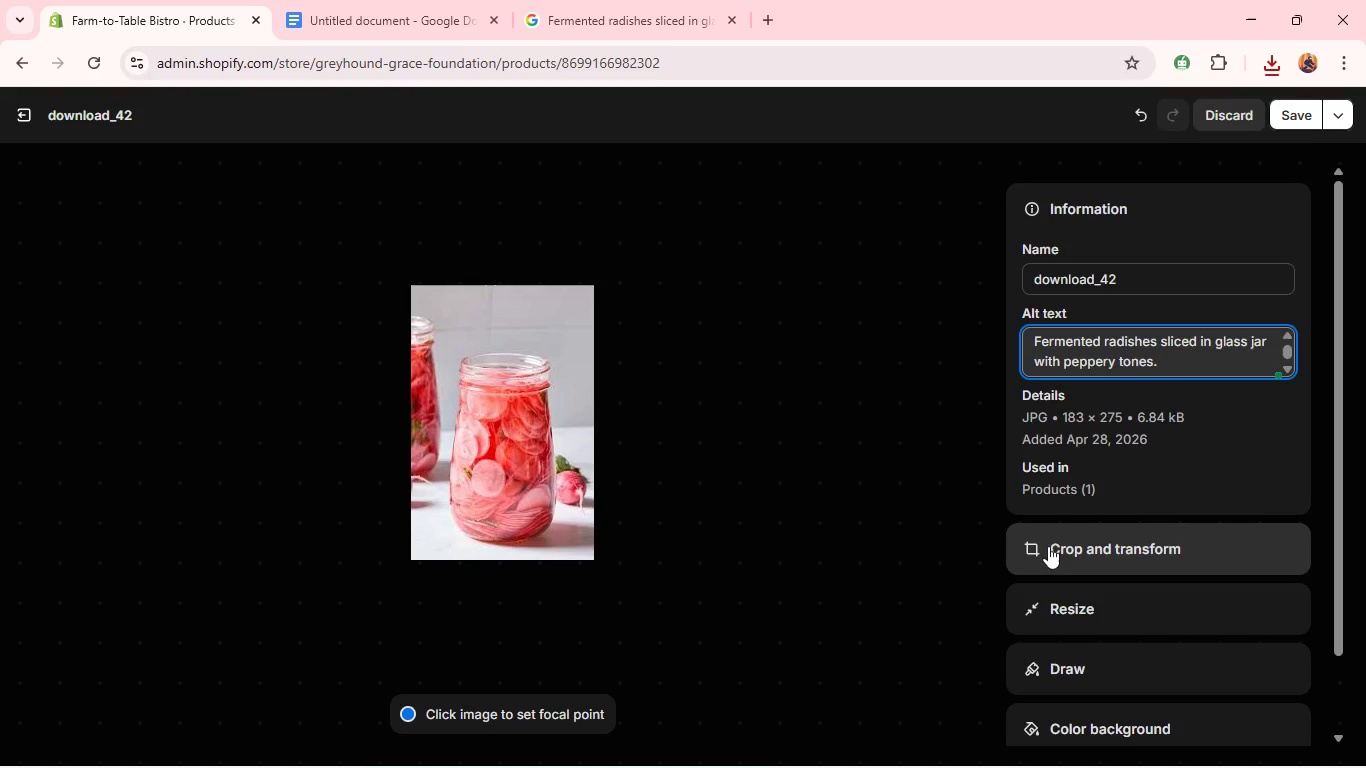 
left_click([1048, 550])
 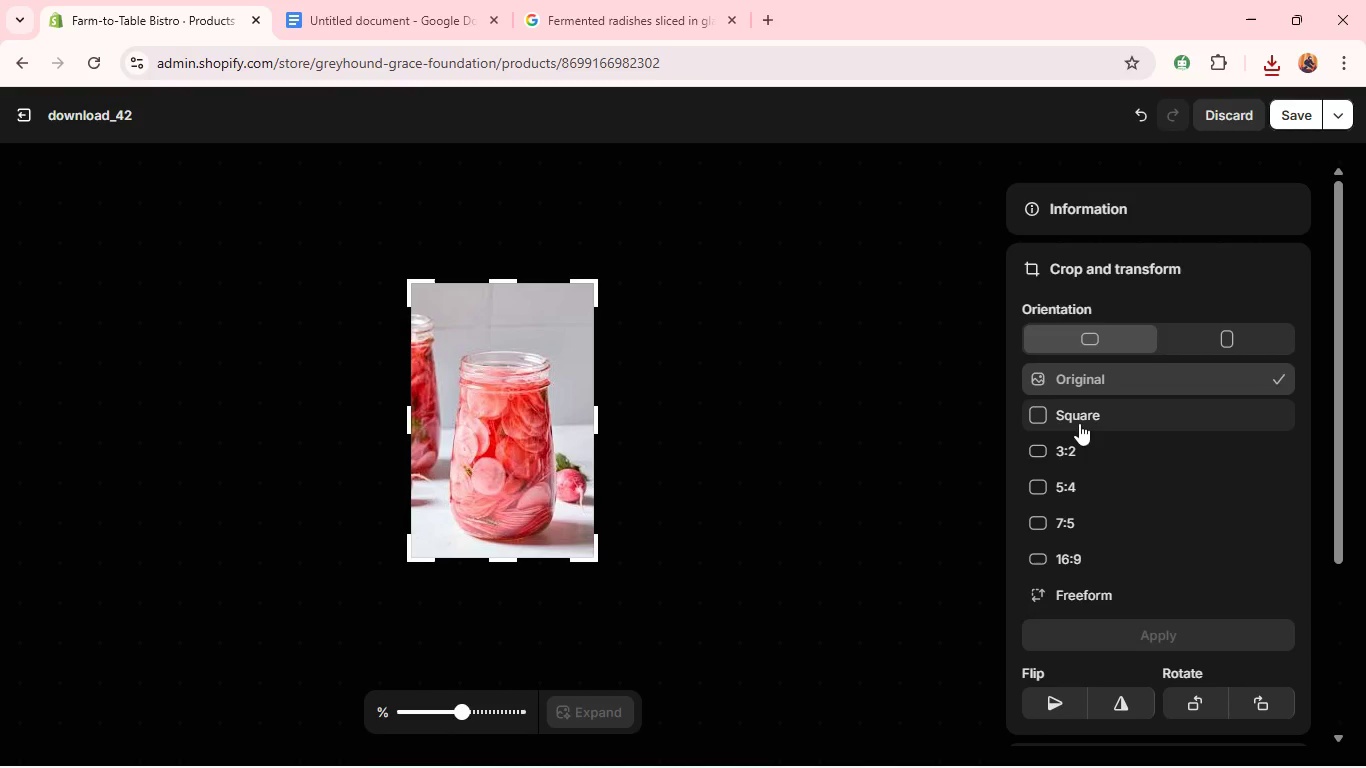 
left_click([1079, 415])
 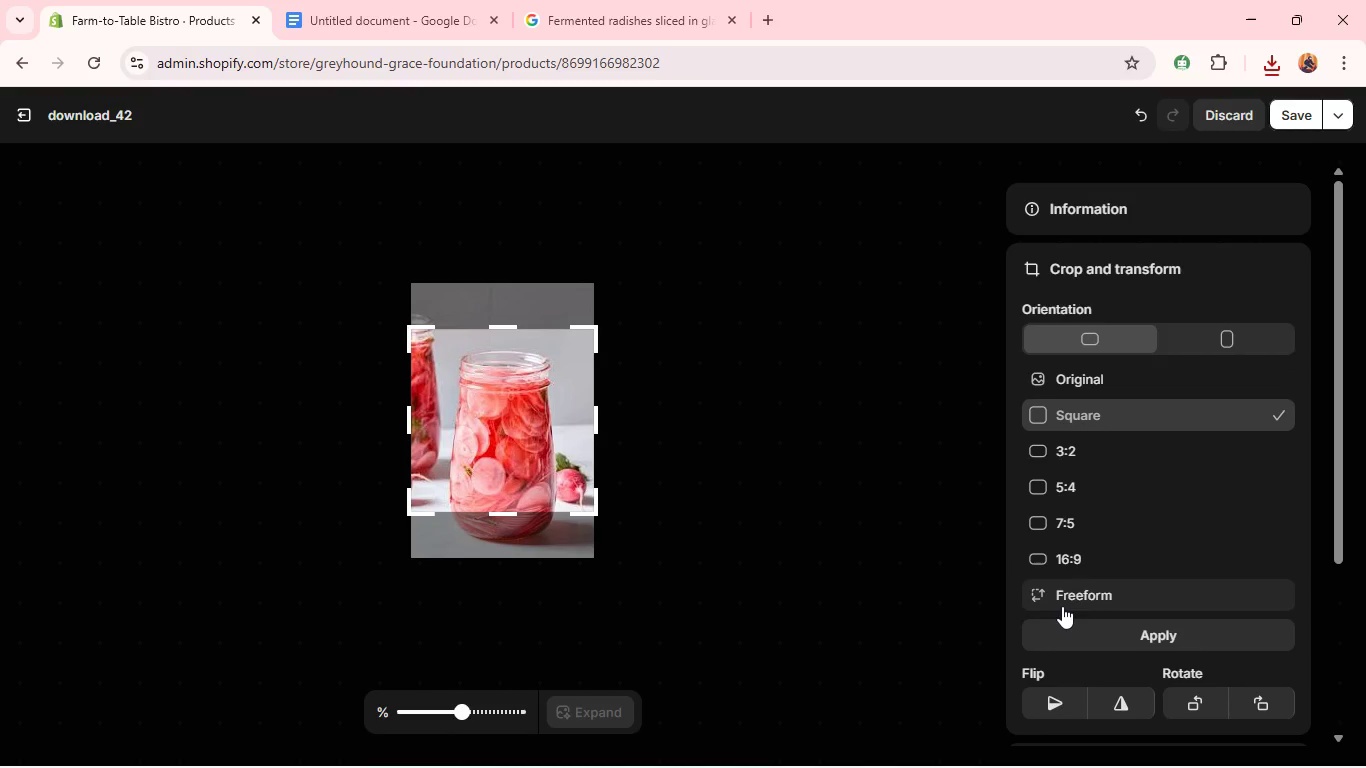 
left_click([1064, 630])
 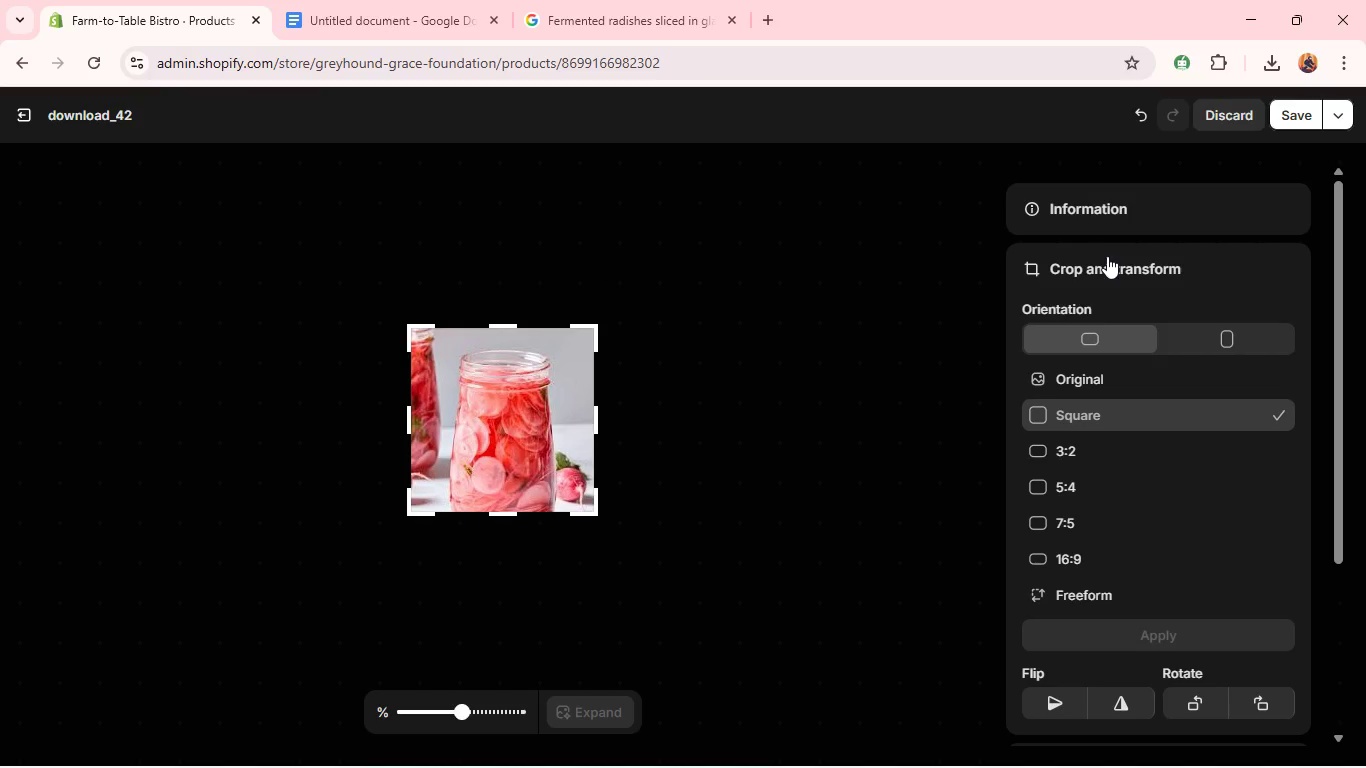 
left_click([1091, 205])
 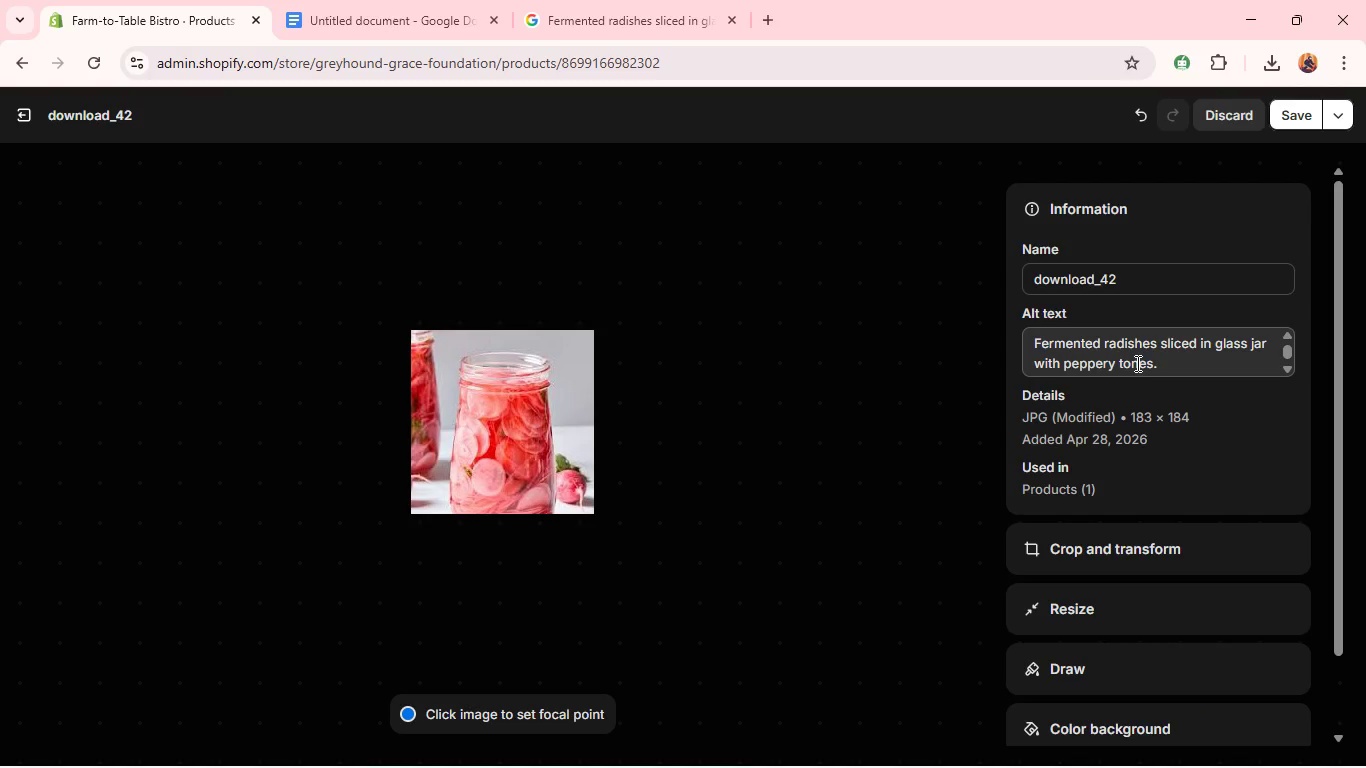 
left_click([1137, 362])
 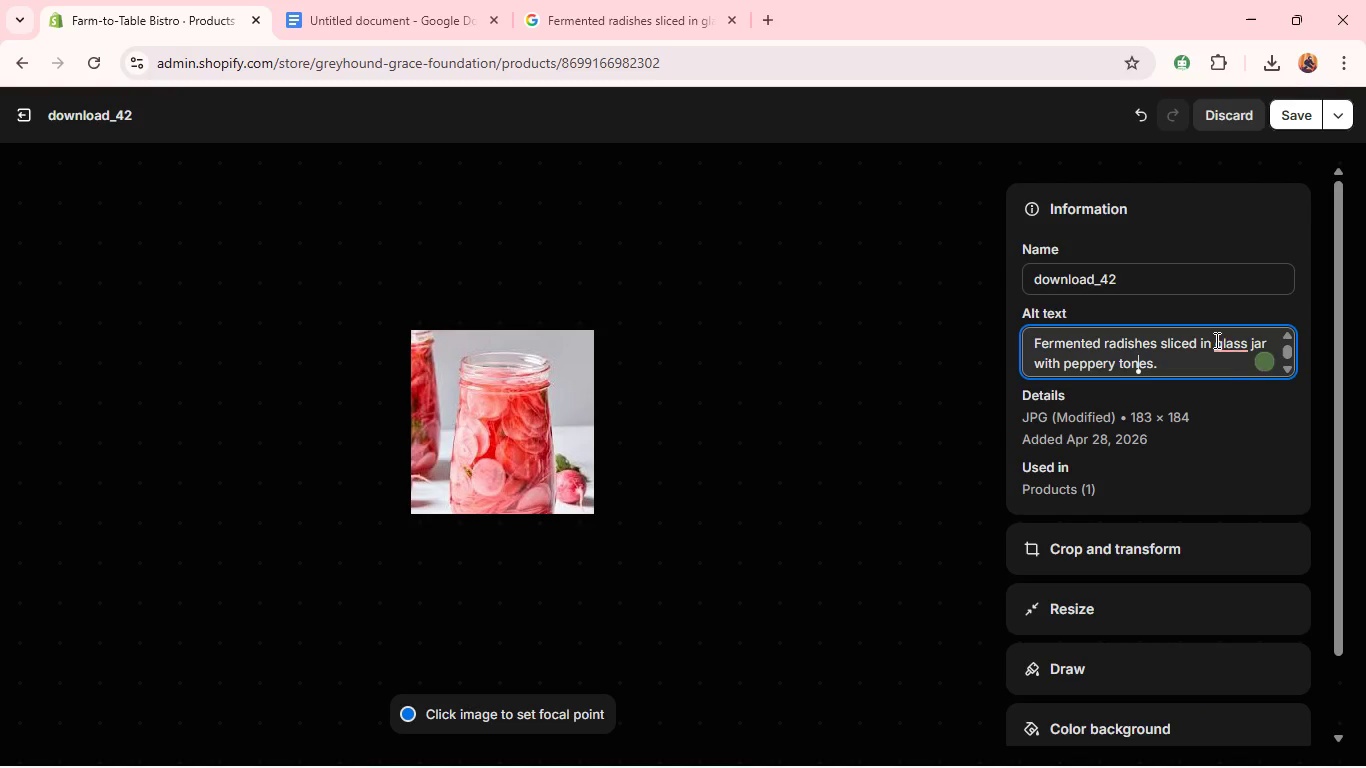 
left_click([1226, 342])
 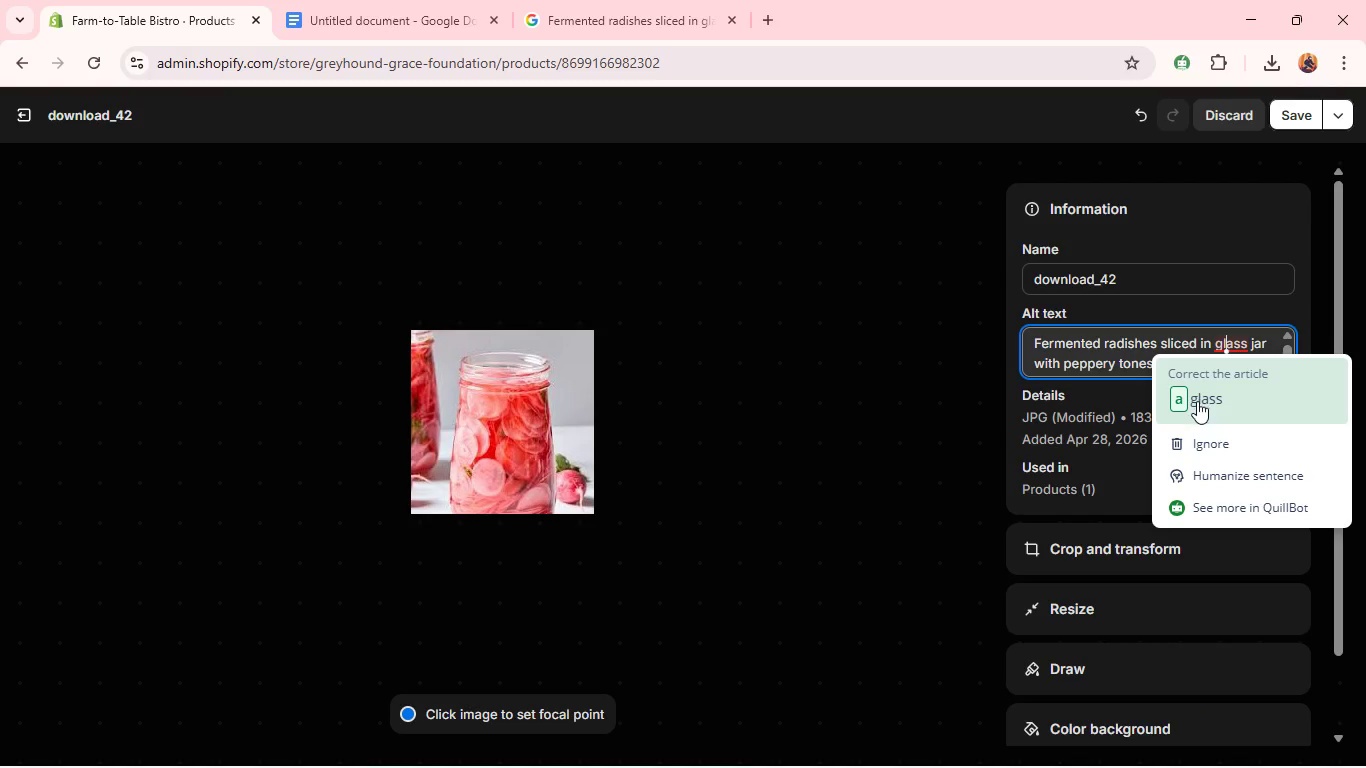 
left_click([1197, 401])
 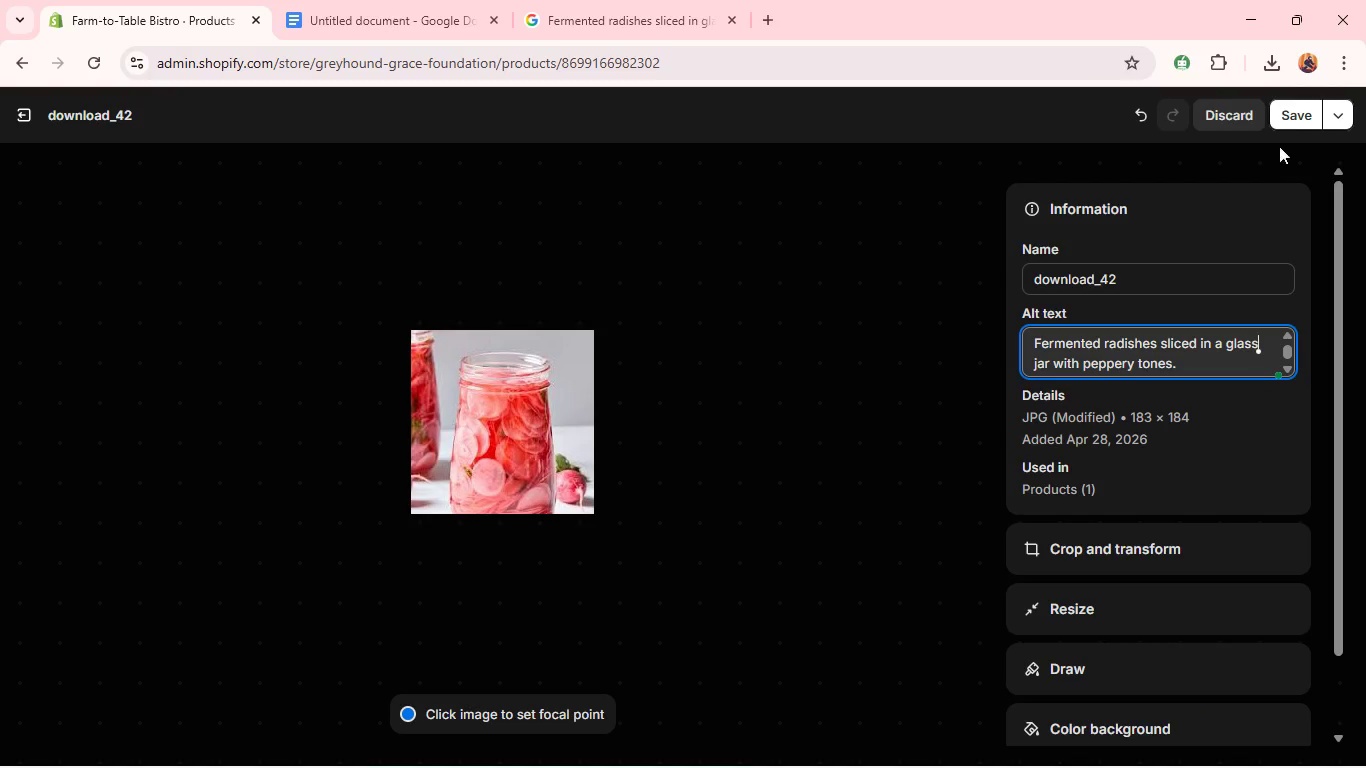 
left_click([1293, 124])
 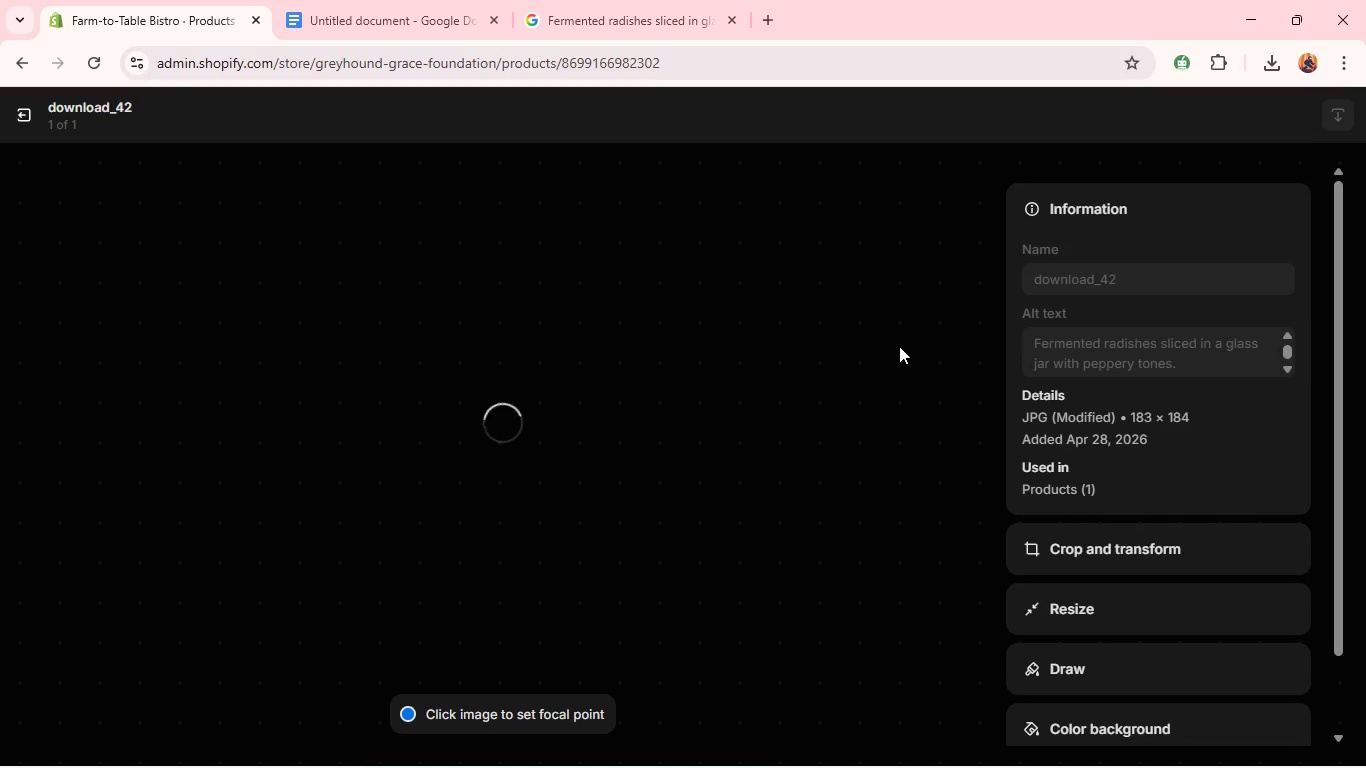 
wait(10.14)
 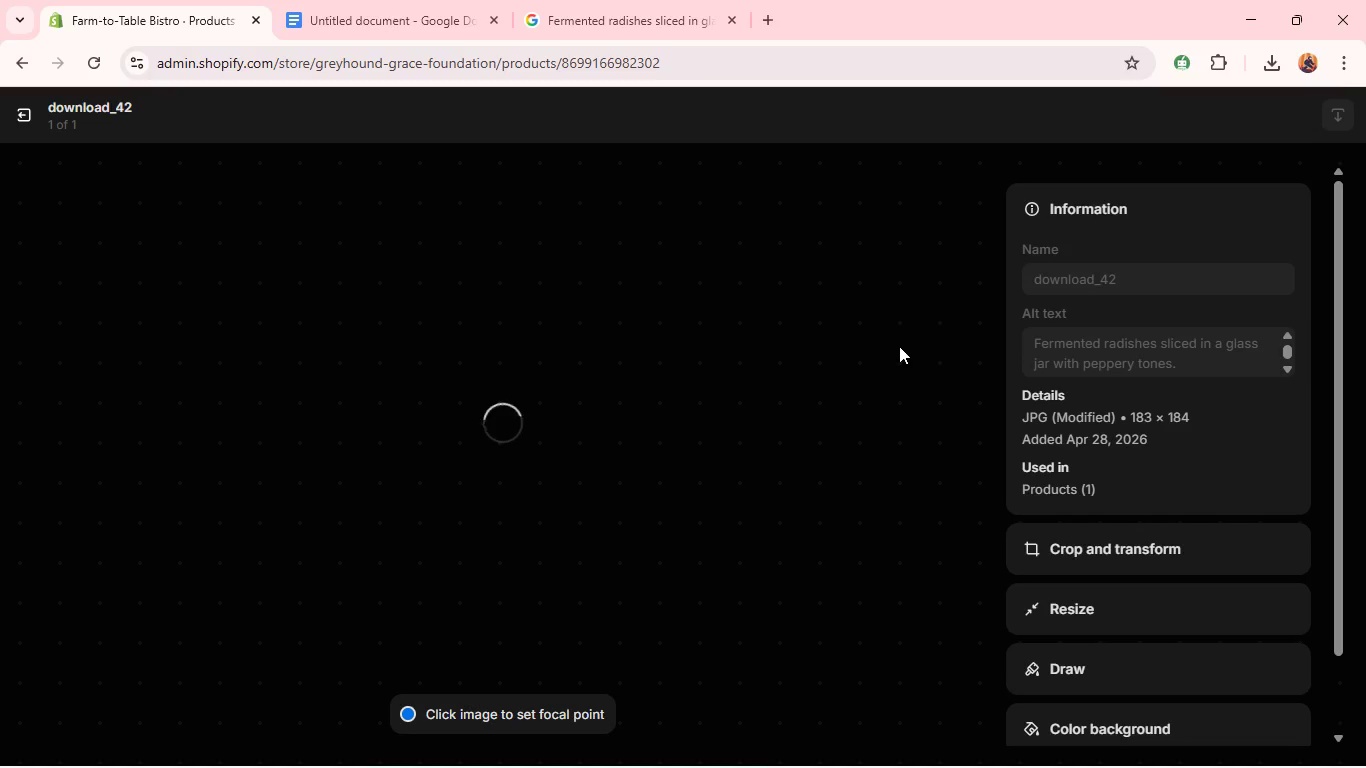 
left_click([34, 119])
 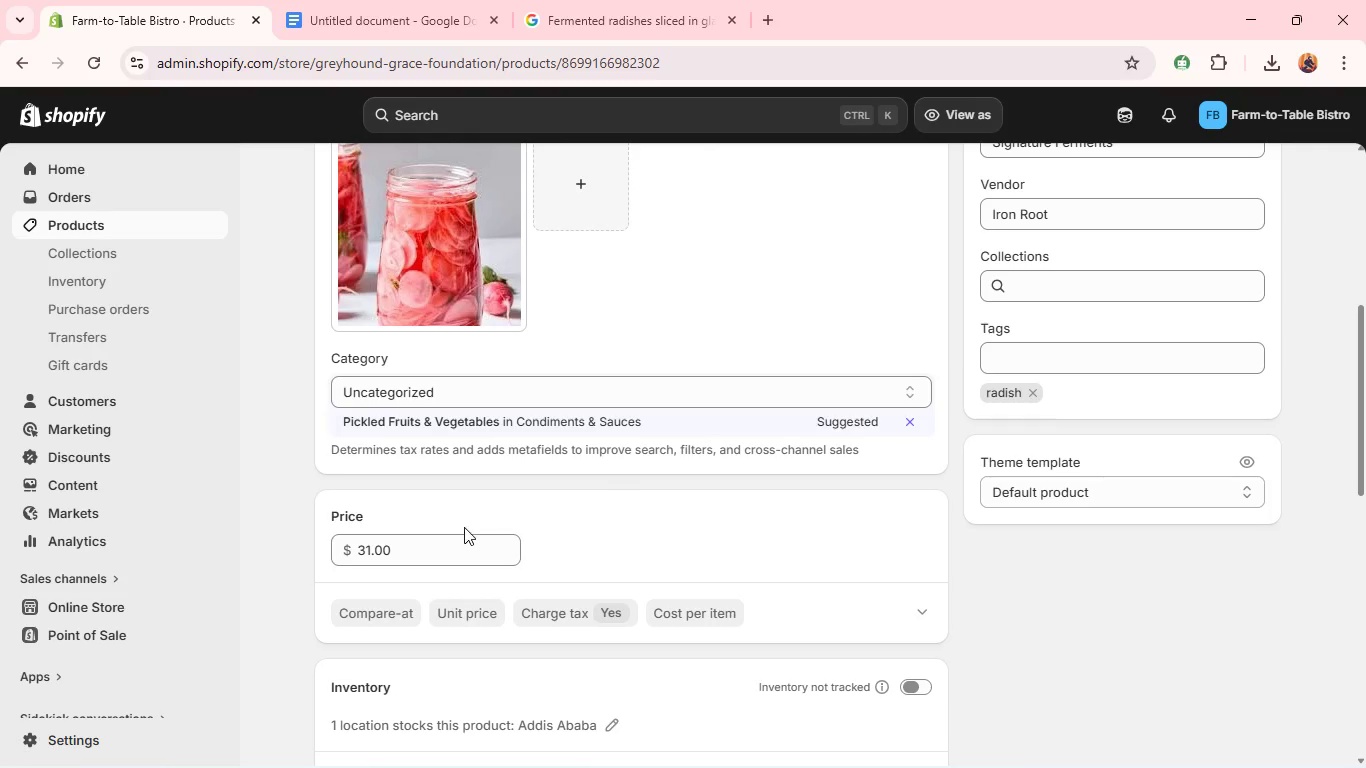 
wait(5.33)
 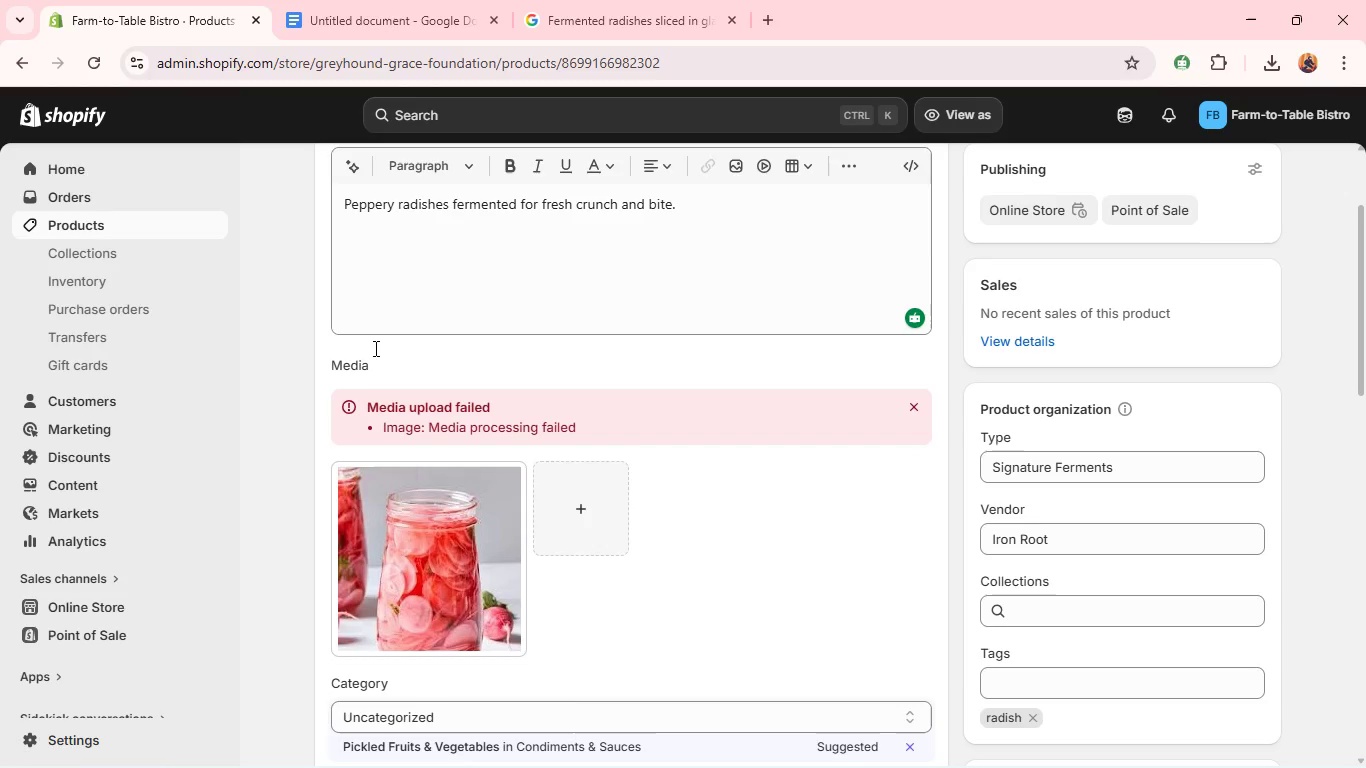 
left_click([505, 427])
 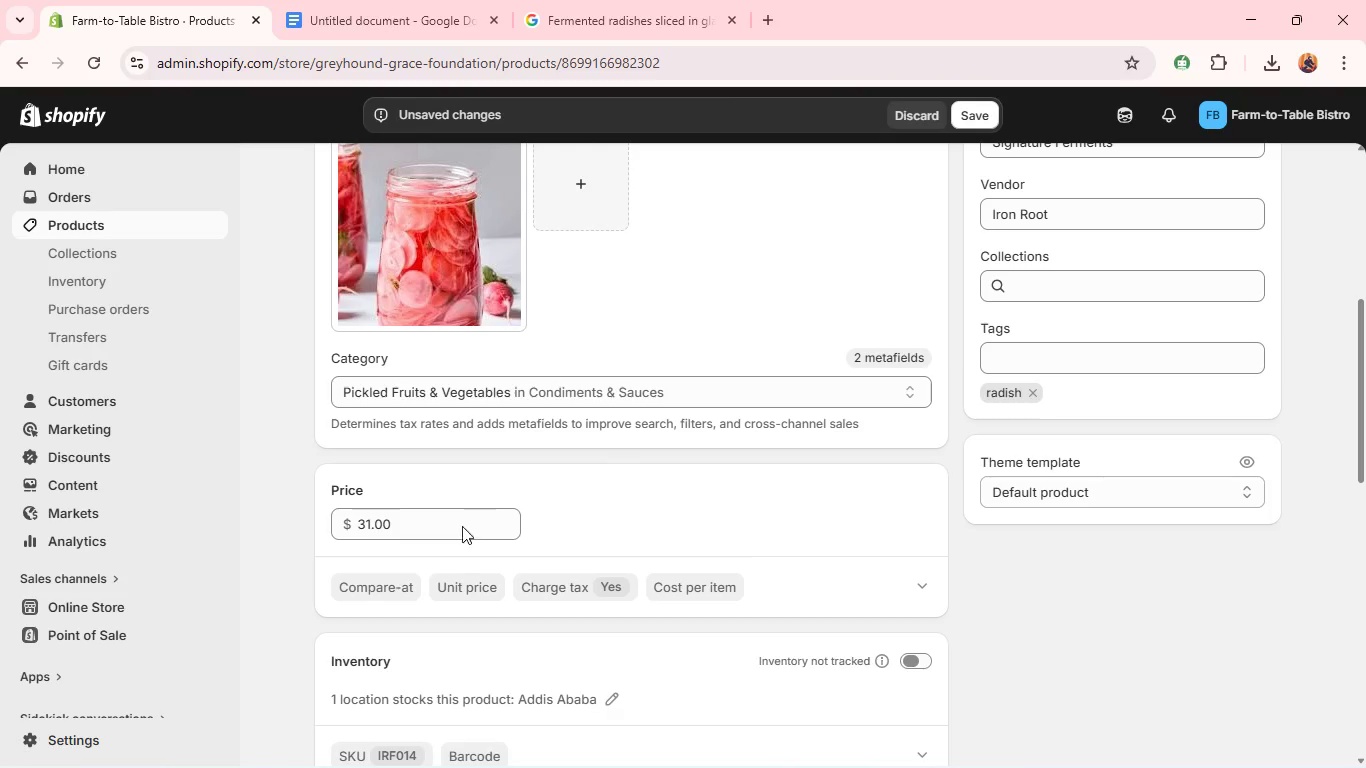 
double_click([429, 541])
 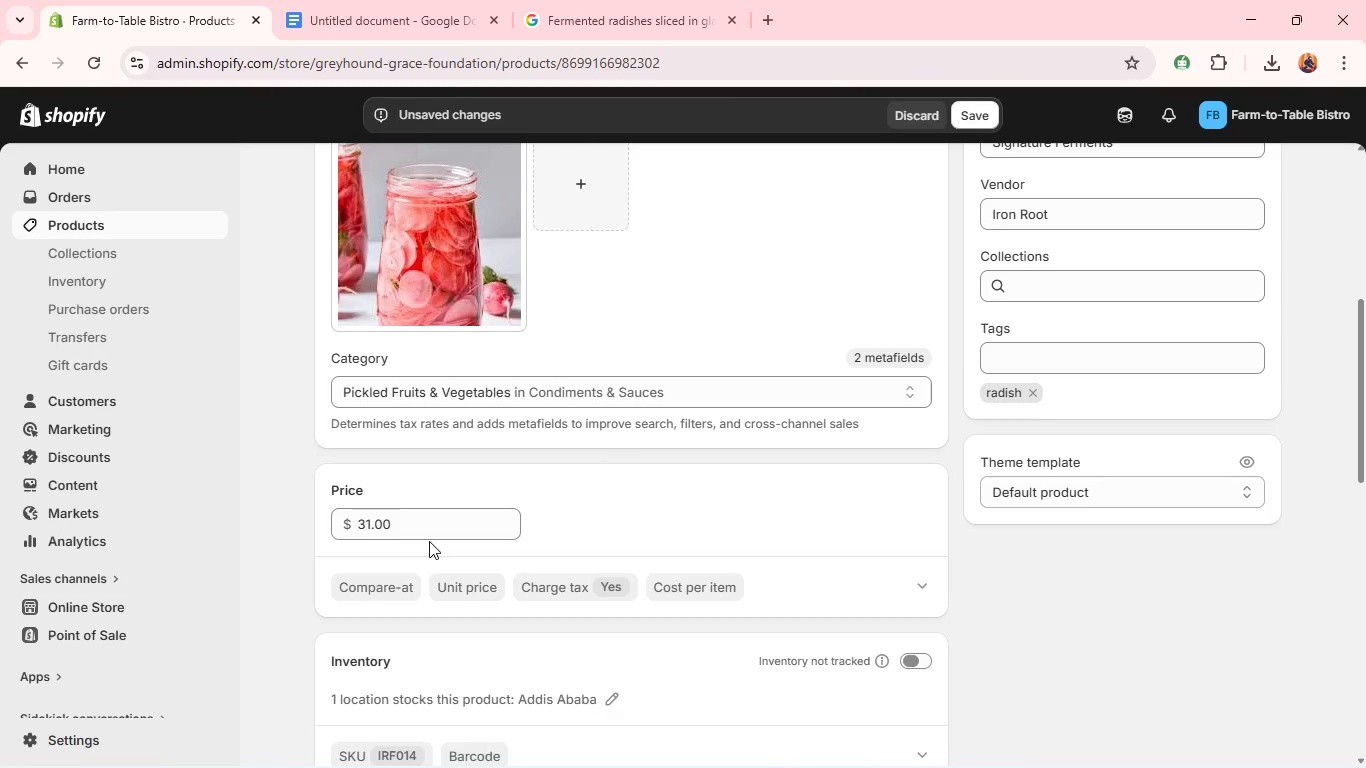 
triple_click([429, 541])
 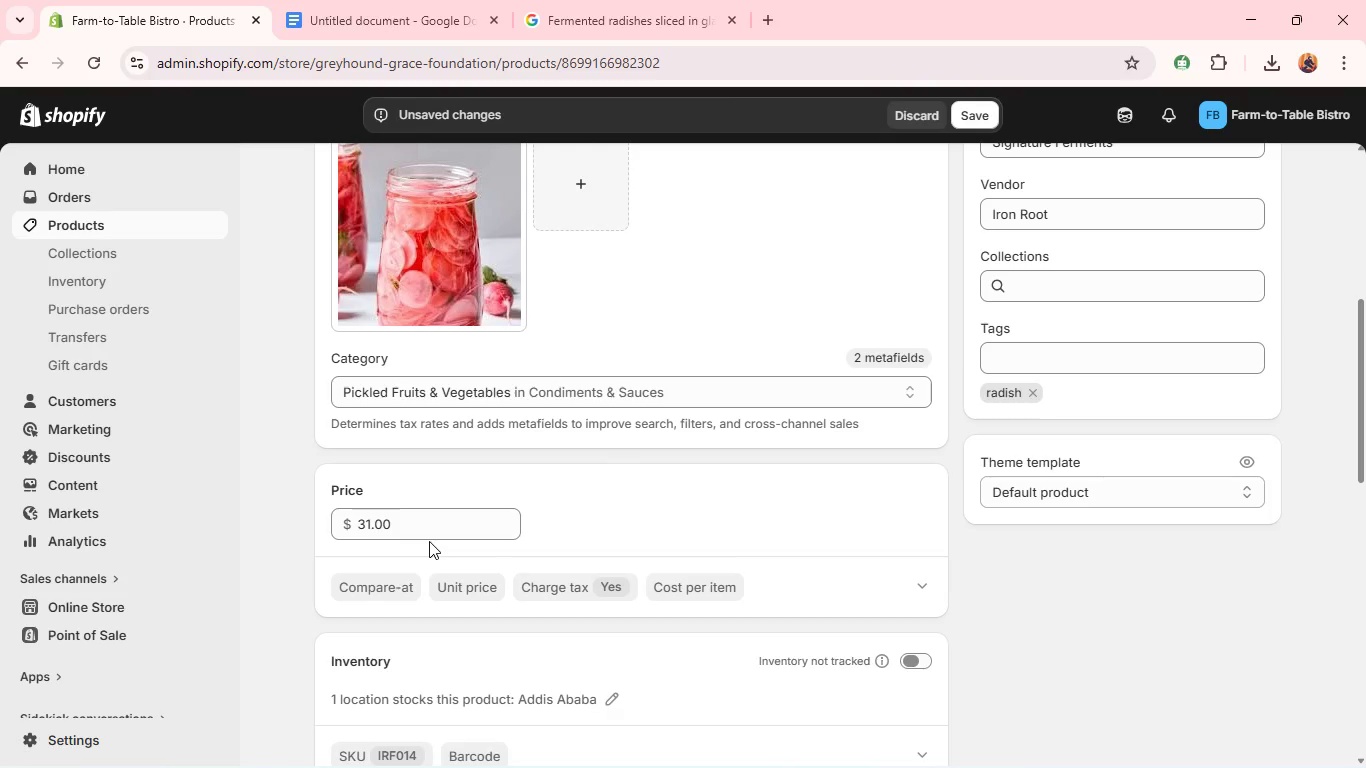 
triple_click([429, 541])
 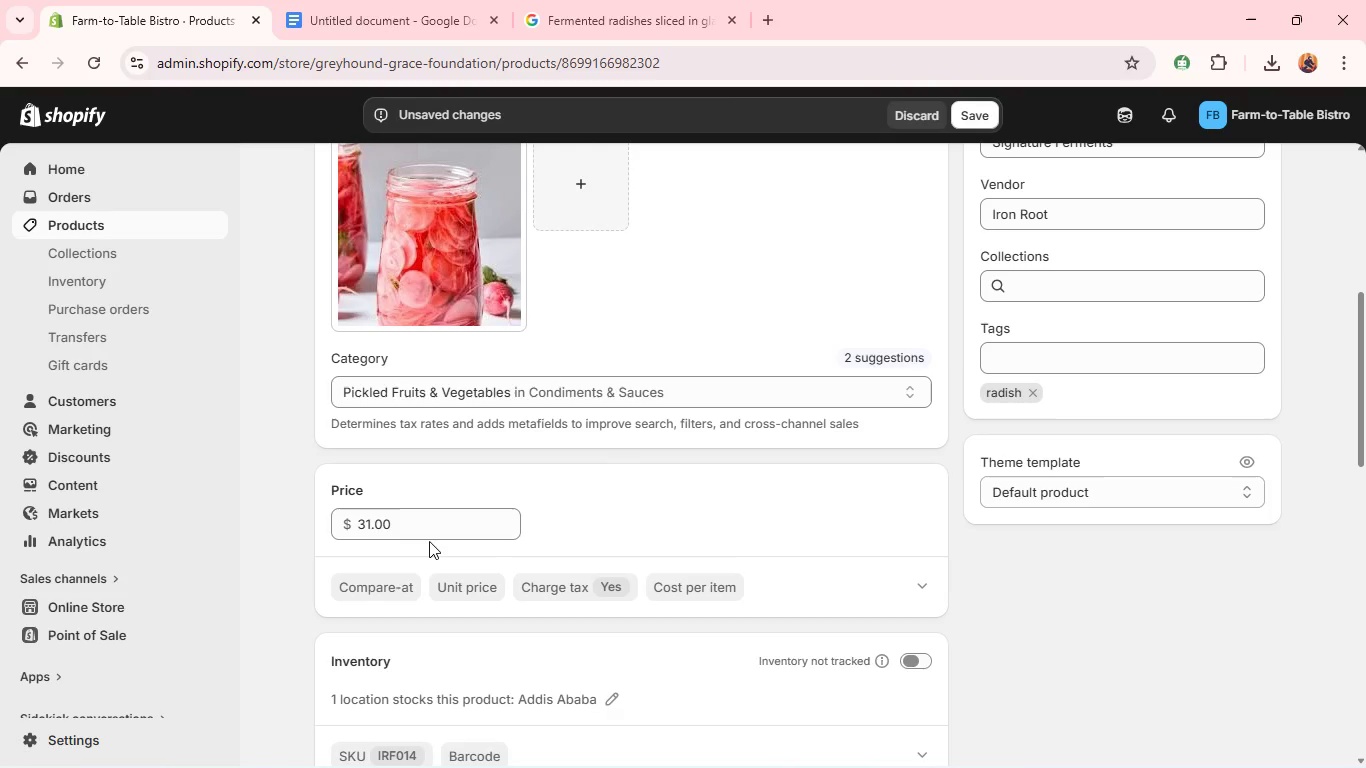 
type(11.49)
 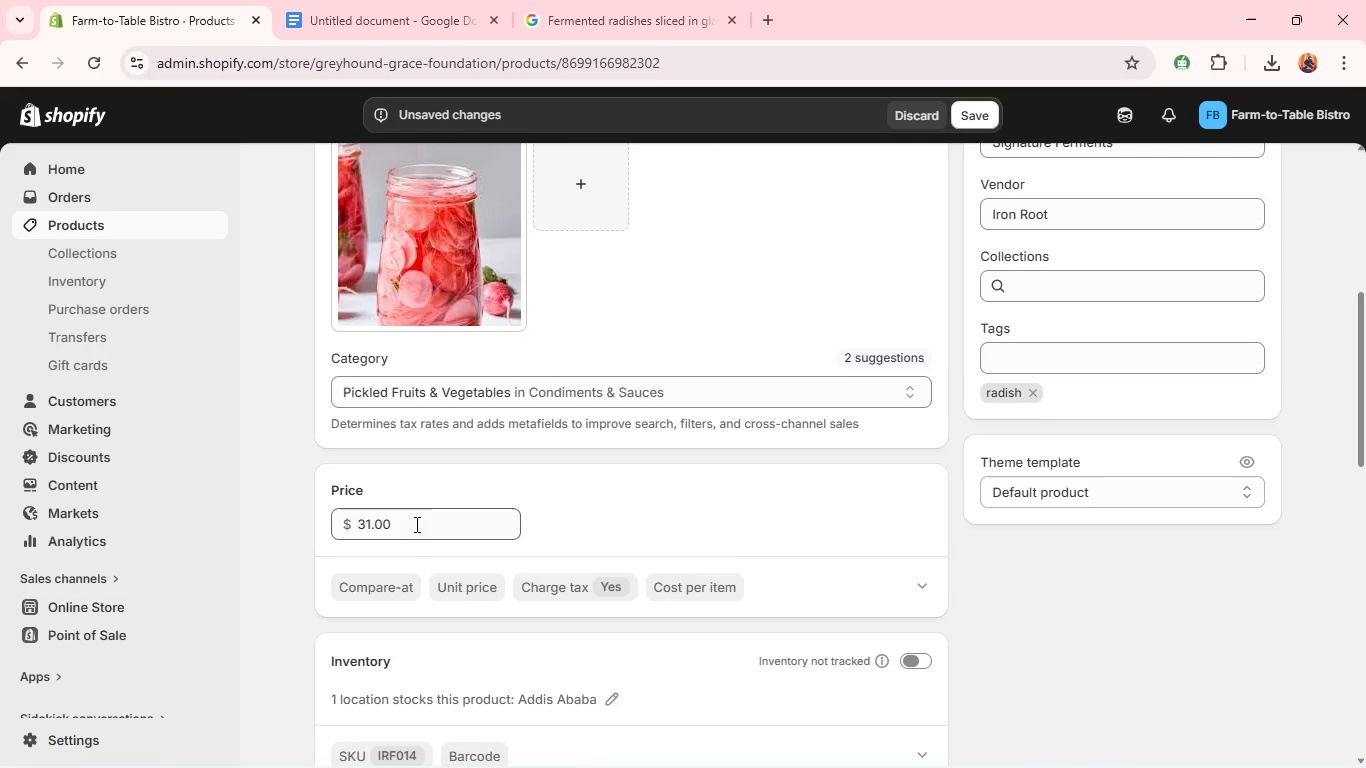 
double_click([415, 524])
 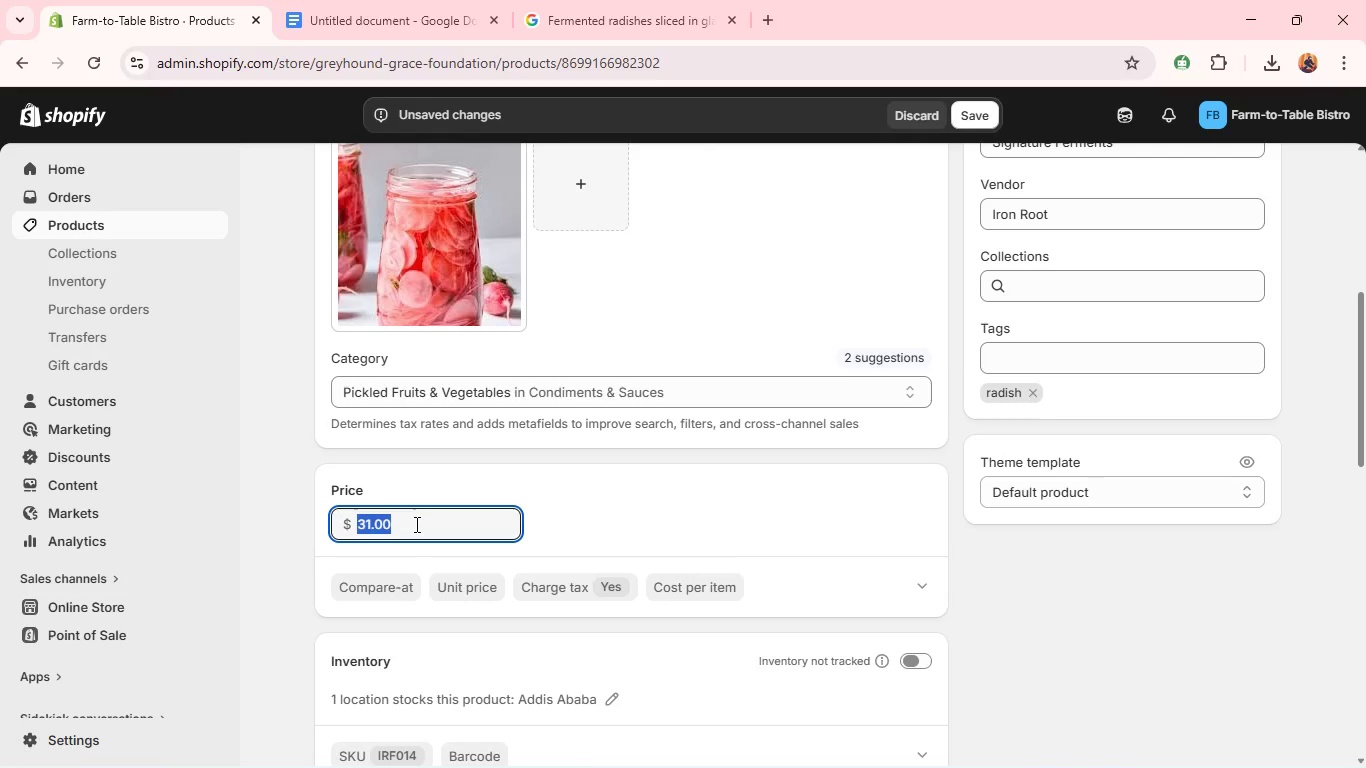 
triple_click([415, 524])
 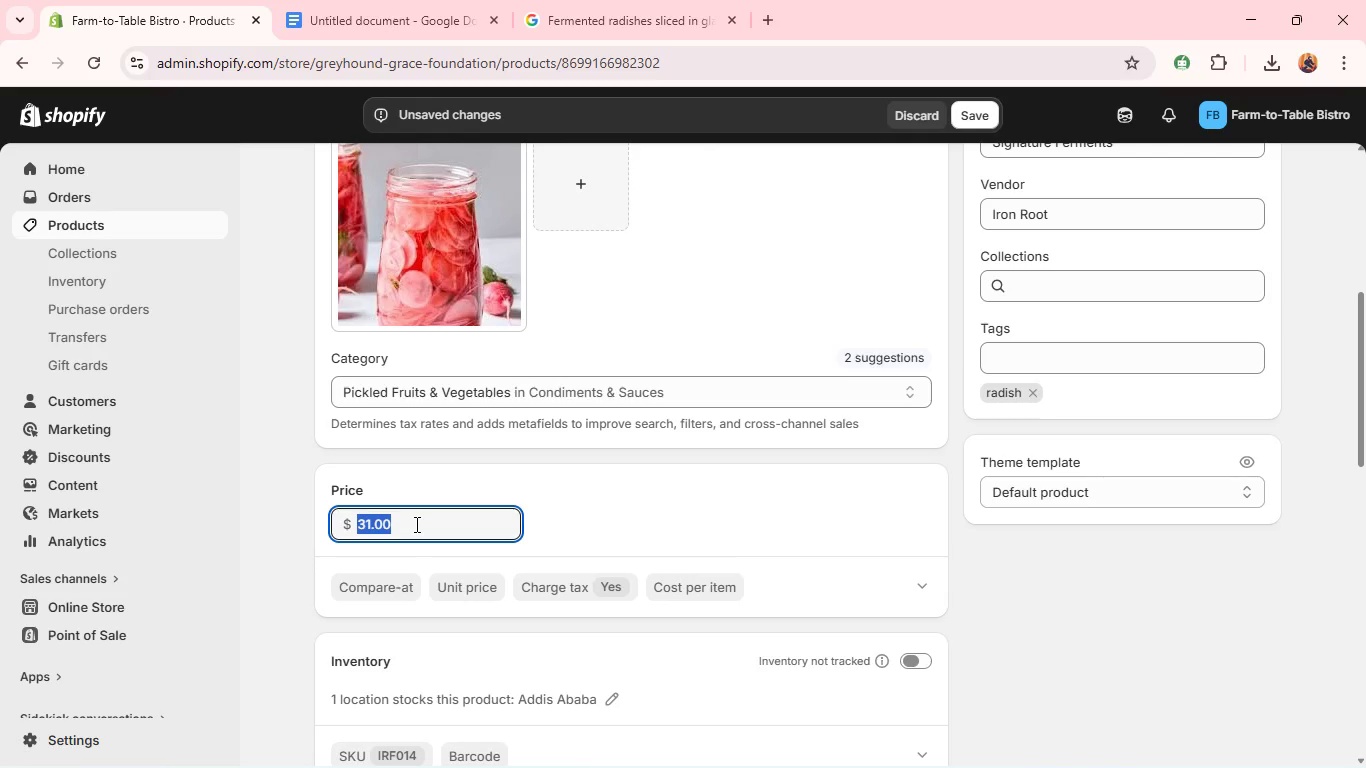 
type(14,99)
 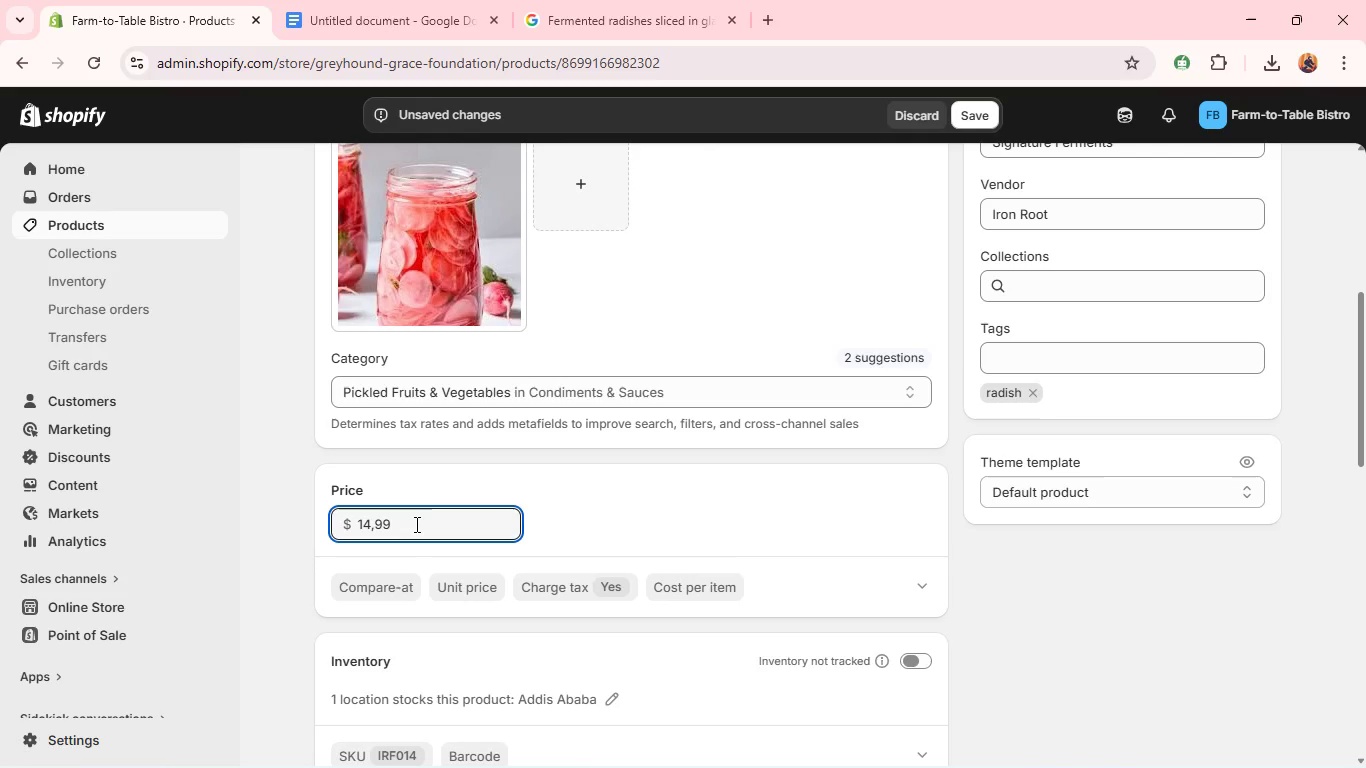 
key(Backspace)
key(Backspace)
key(Backspace)
key(Backspace)
key(Backspace)
key(Backspace)
type(1.49)
 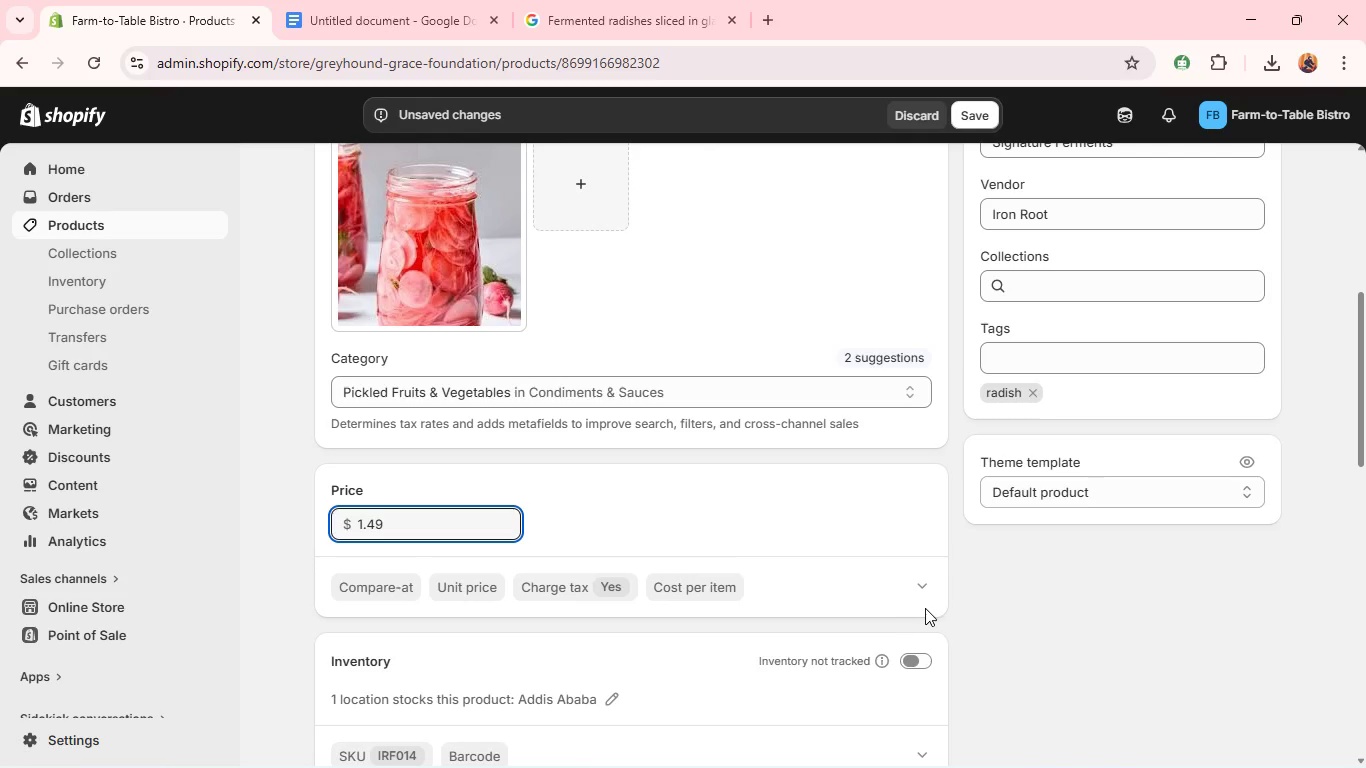 
left_click([917, 665])
 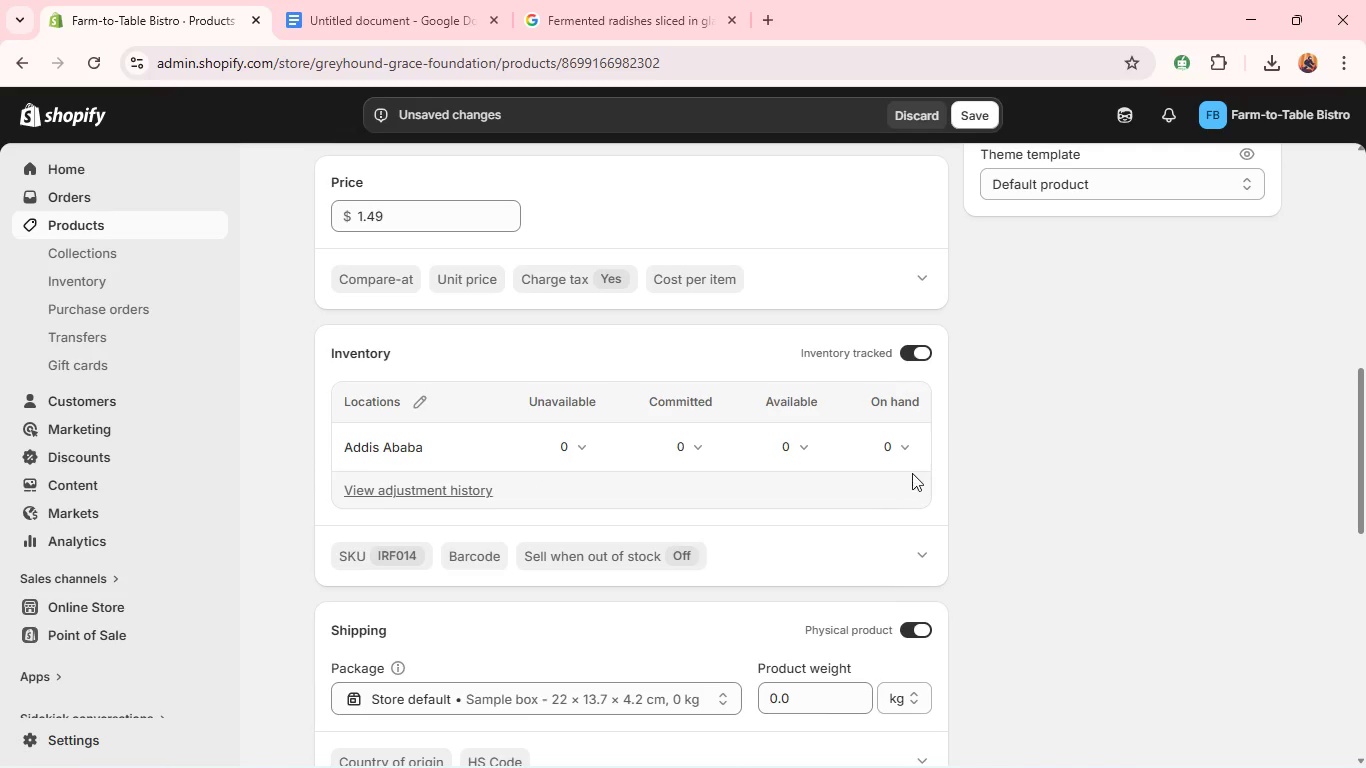 
left_click([902, 451])
 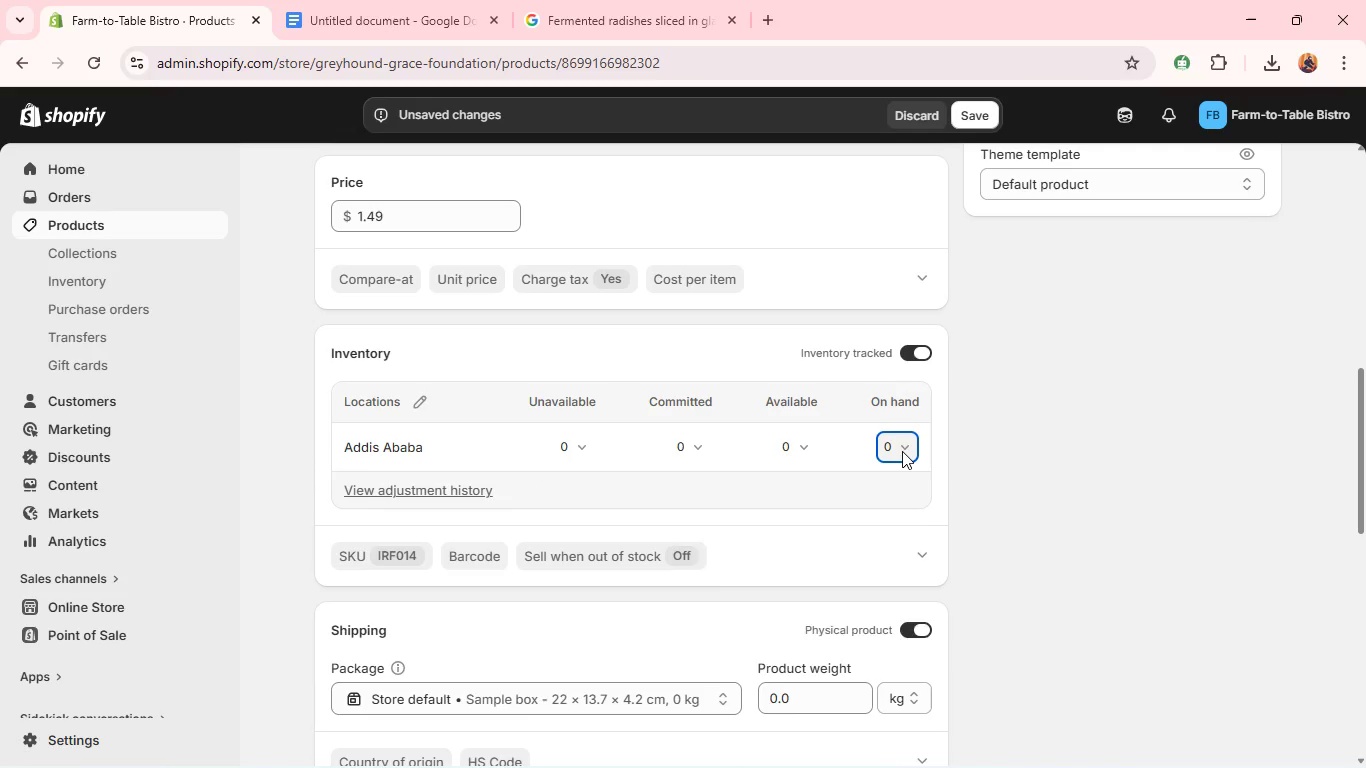 
type(10)
key(Backspace)
type(10)
 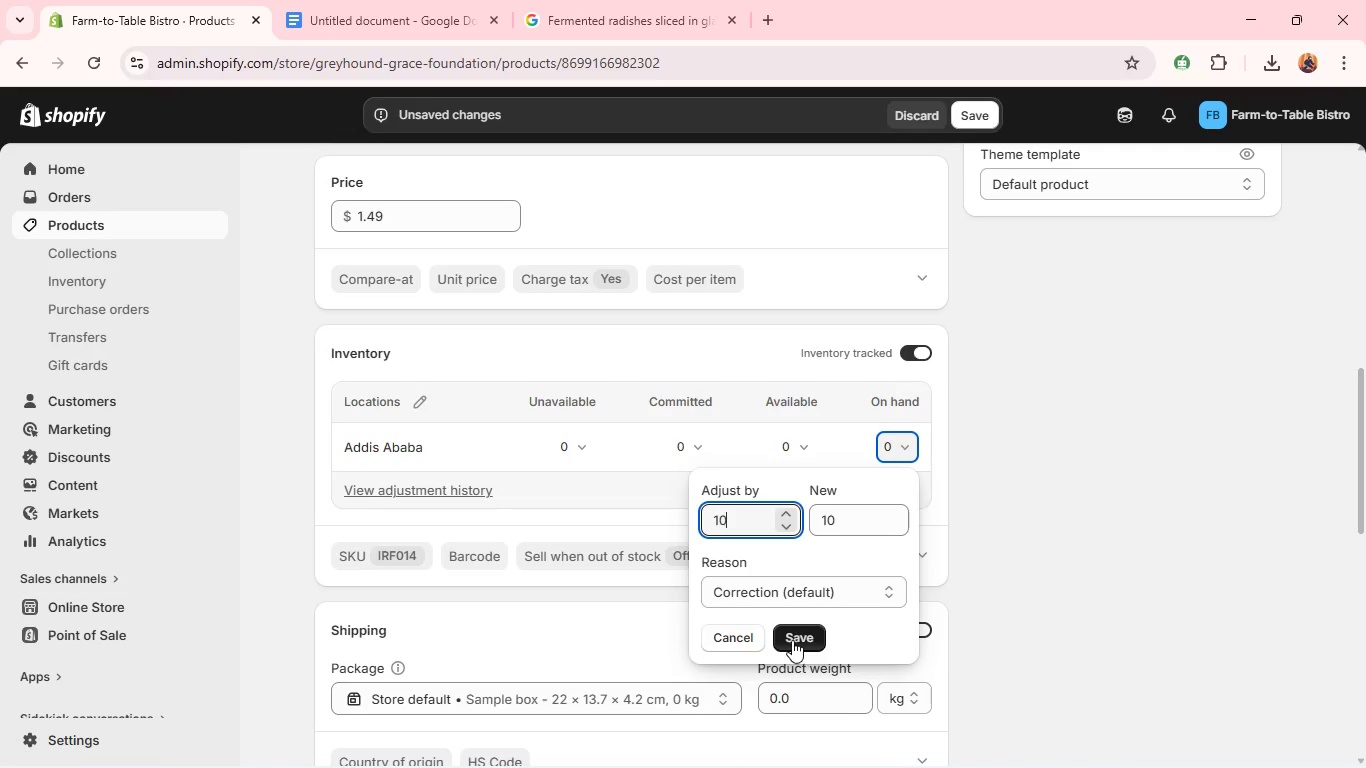 
left_click([792, 640])
 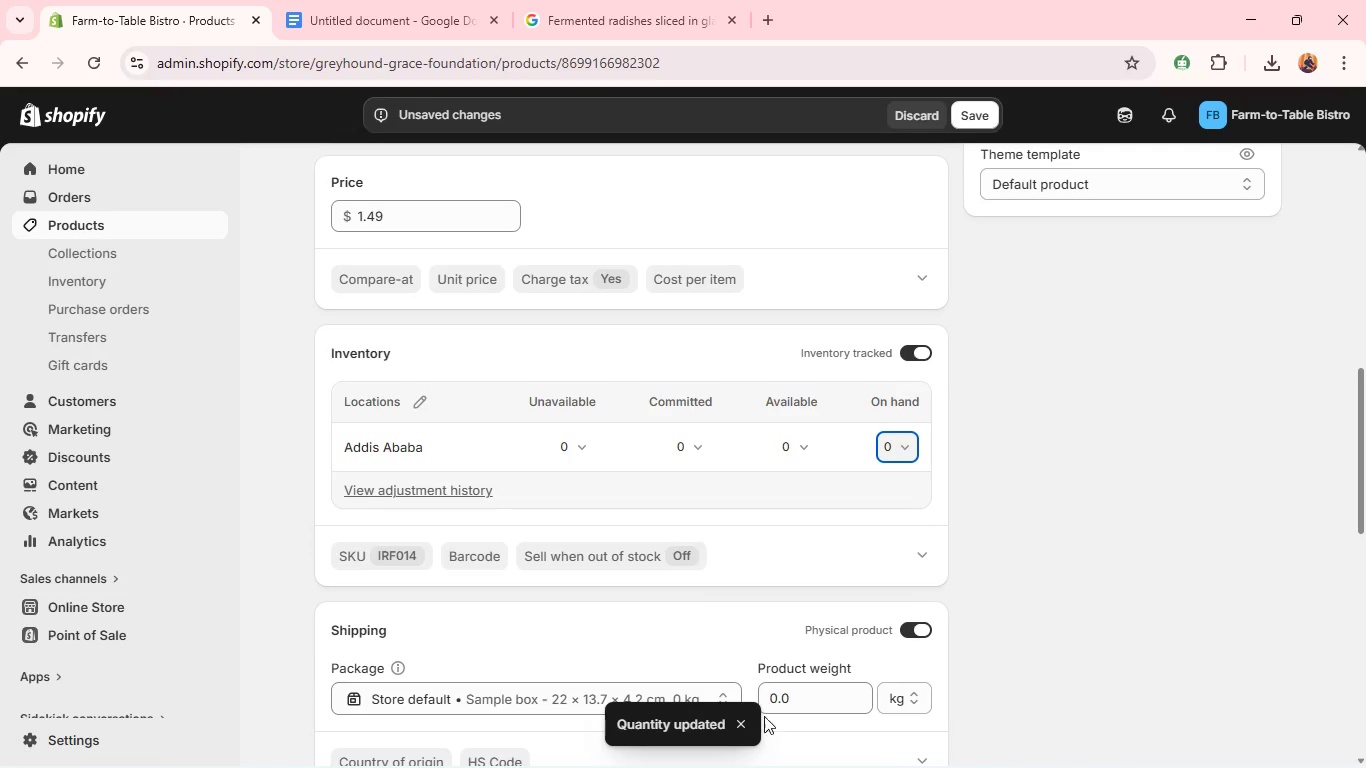 
double_click([785, 701])
 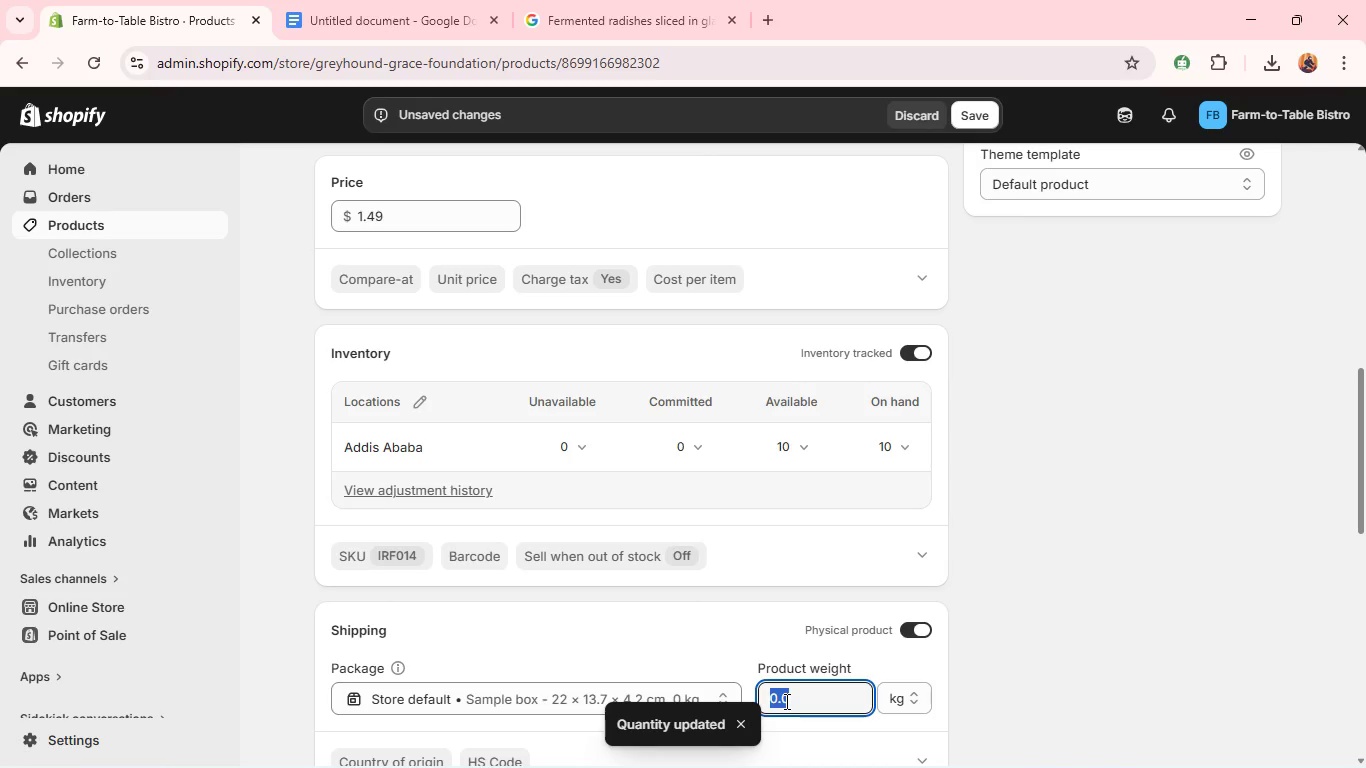 
triple_click([785, 701])
 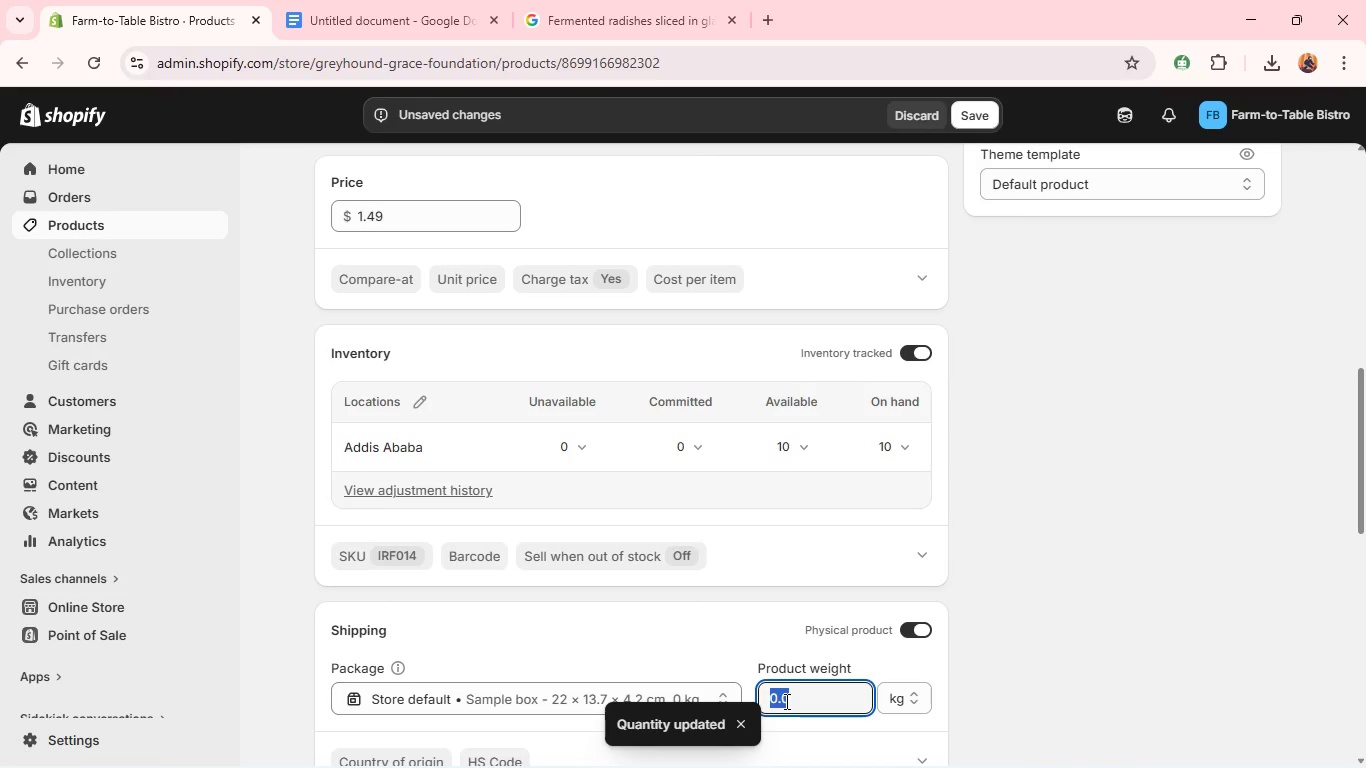 
type(12)
 